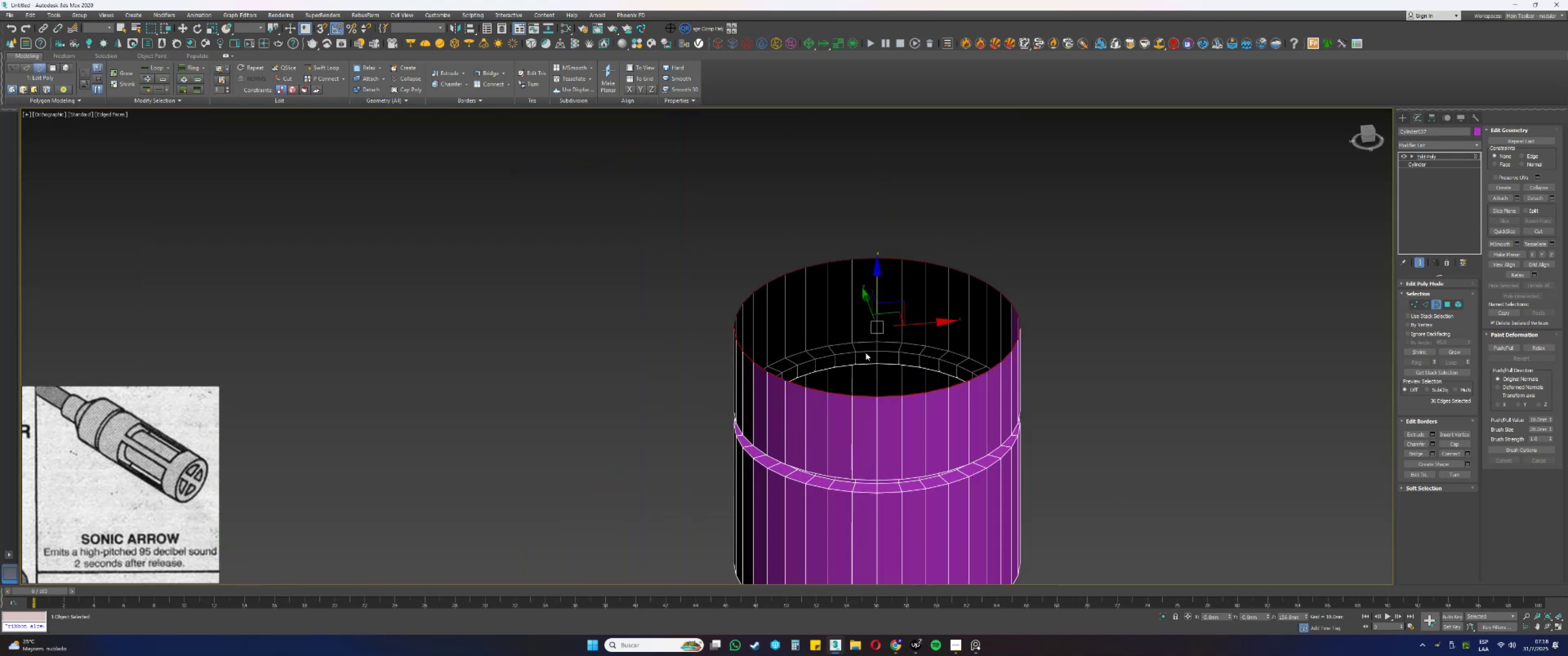 
key(Alt+AltLeft)
 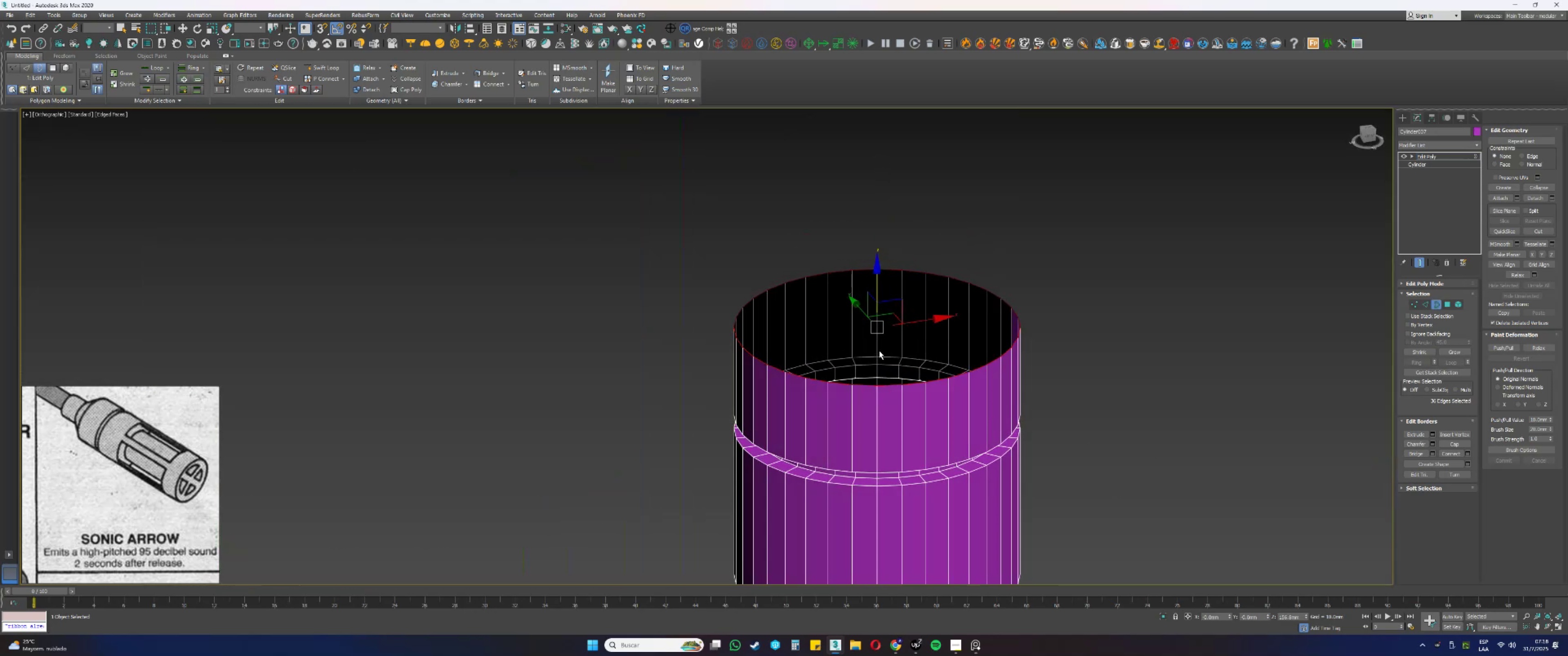 
hold_key(key=AltLeft, duration=0.39)
 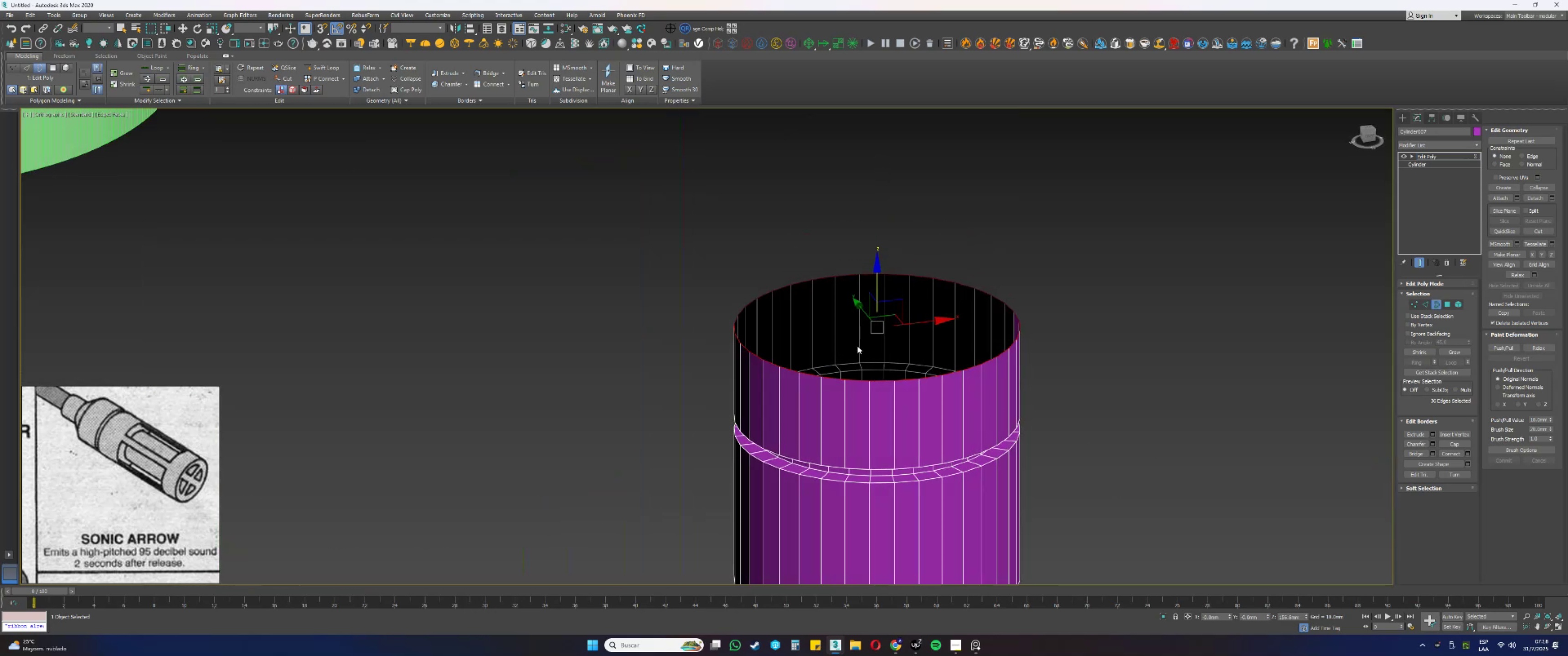 
hold_key(key=ShiftLeft, duration=0.56)
left_click_drag(start_coordinate=[879, 275], to_coordinate=[878, 116])
 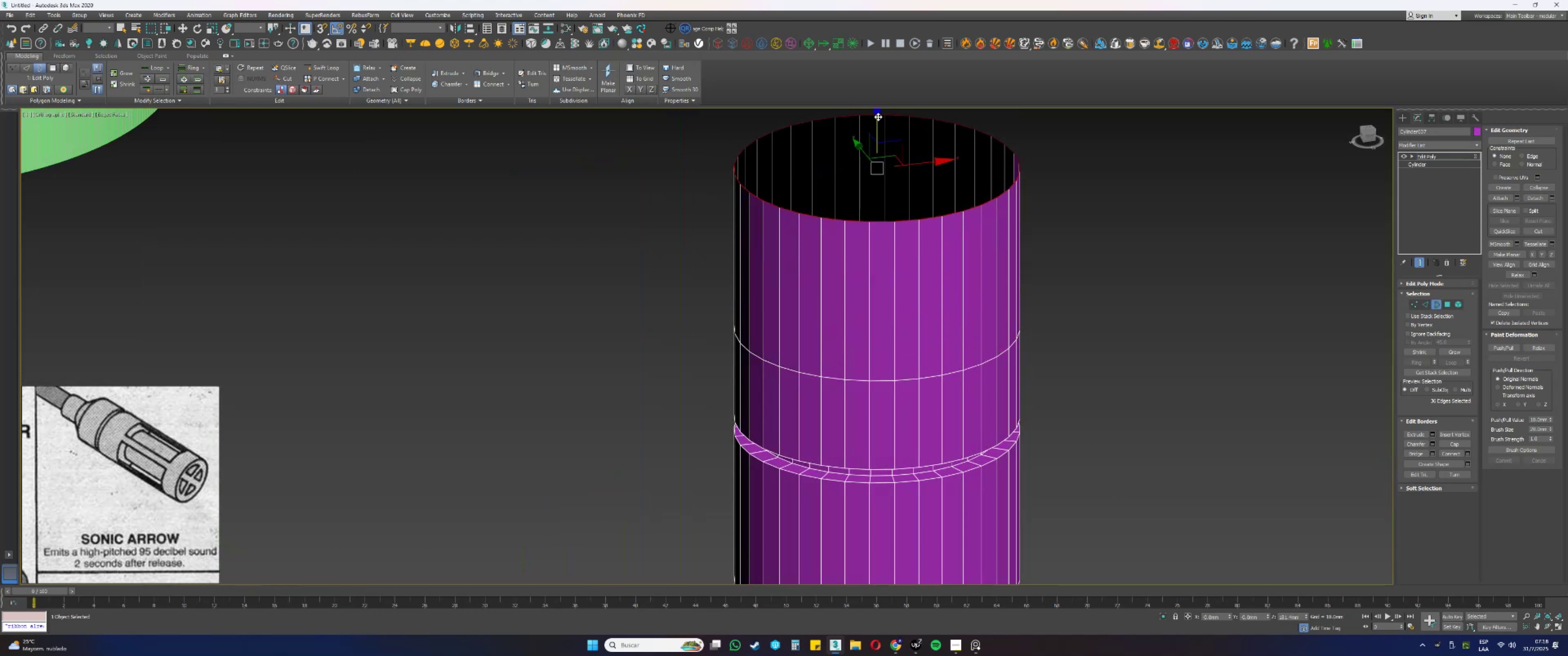 
scroll: coordinate [885, 445], scroll_direction: down, amount: 3.0
 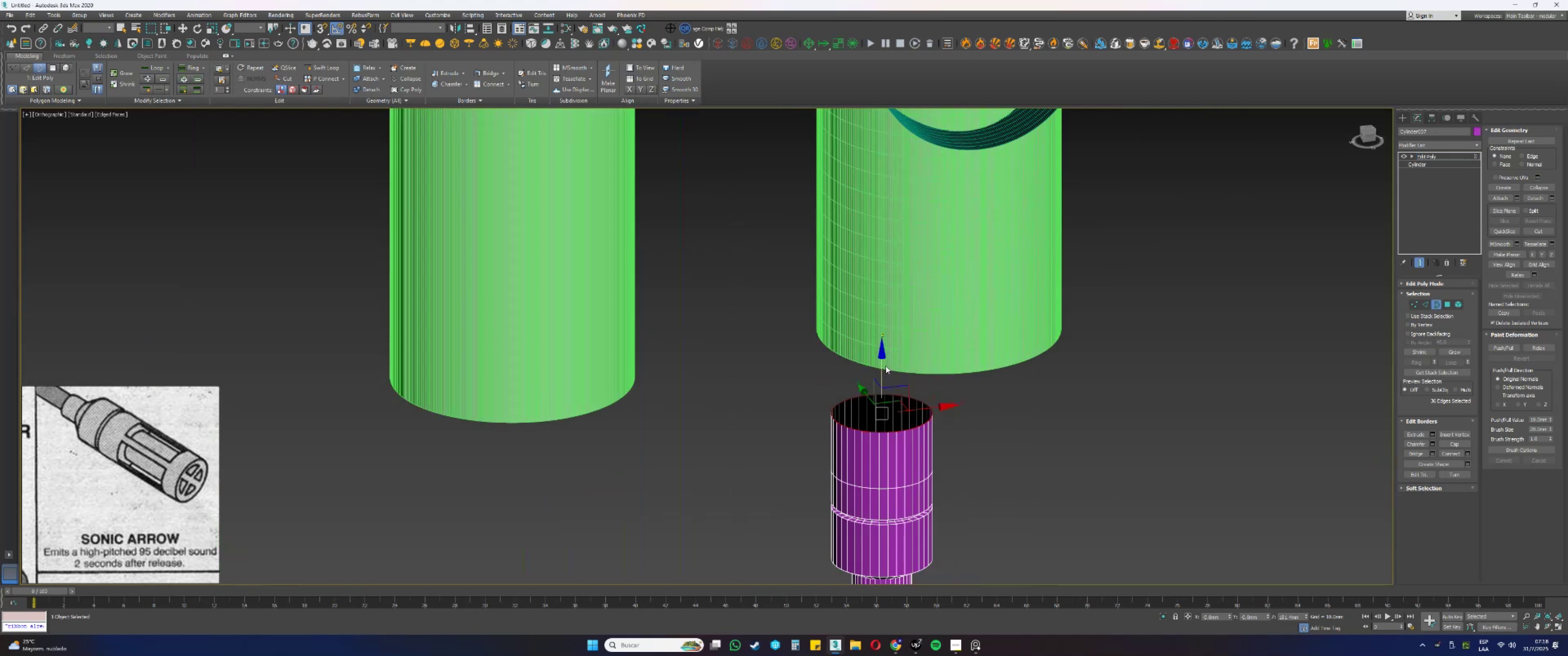 
left_click_drag(start_coordinate=[881, 366], to_coordinate=[878, 195])
 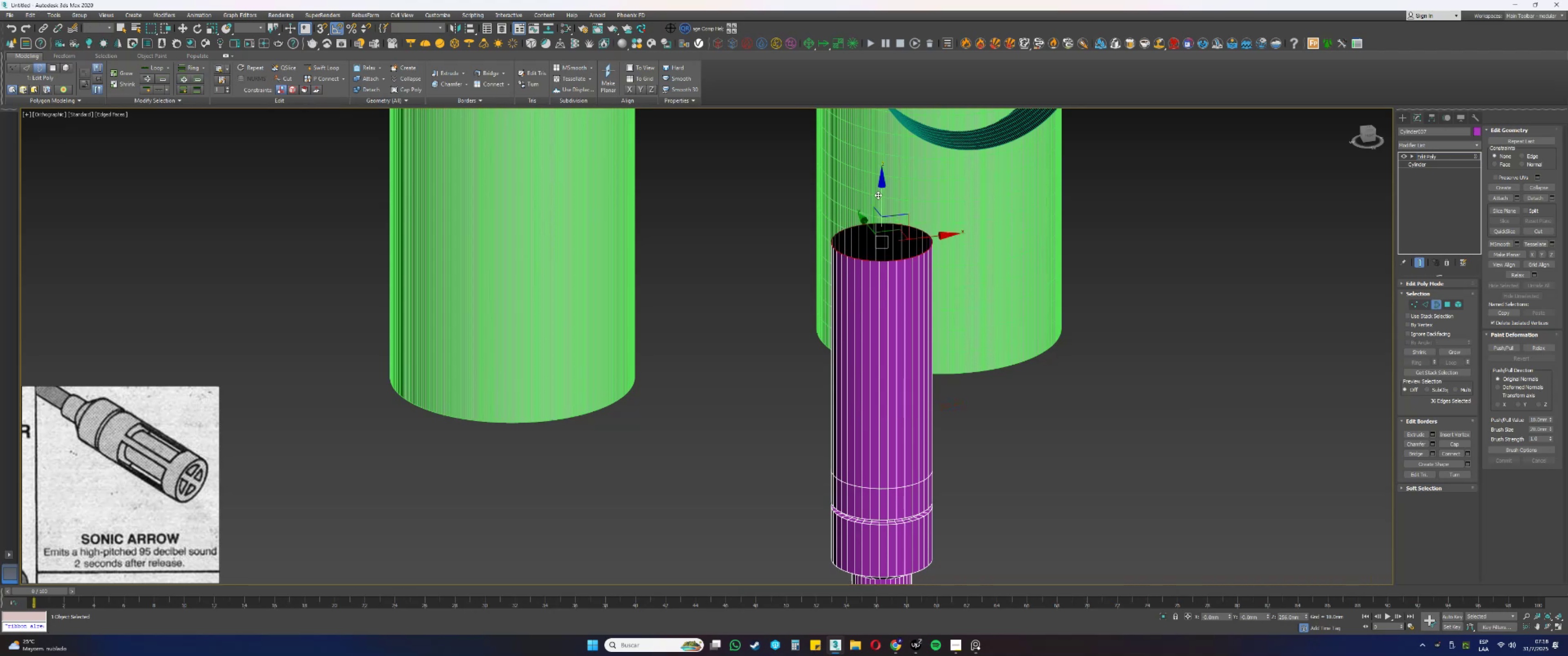 
scroll: coordinate [878, 195], scroll_direction: down, amount: 5.0
 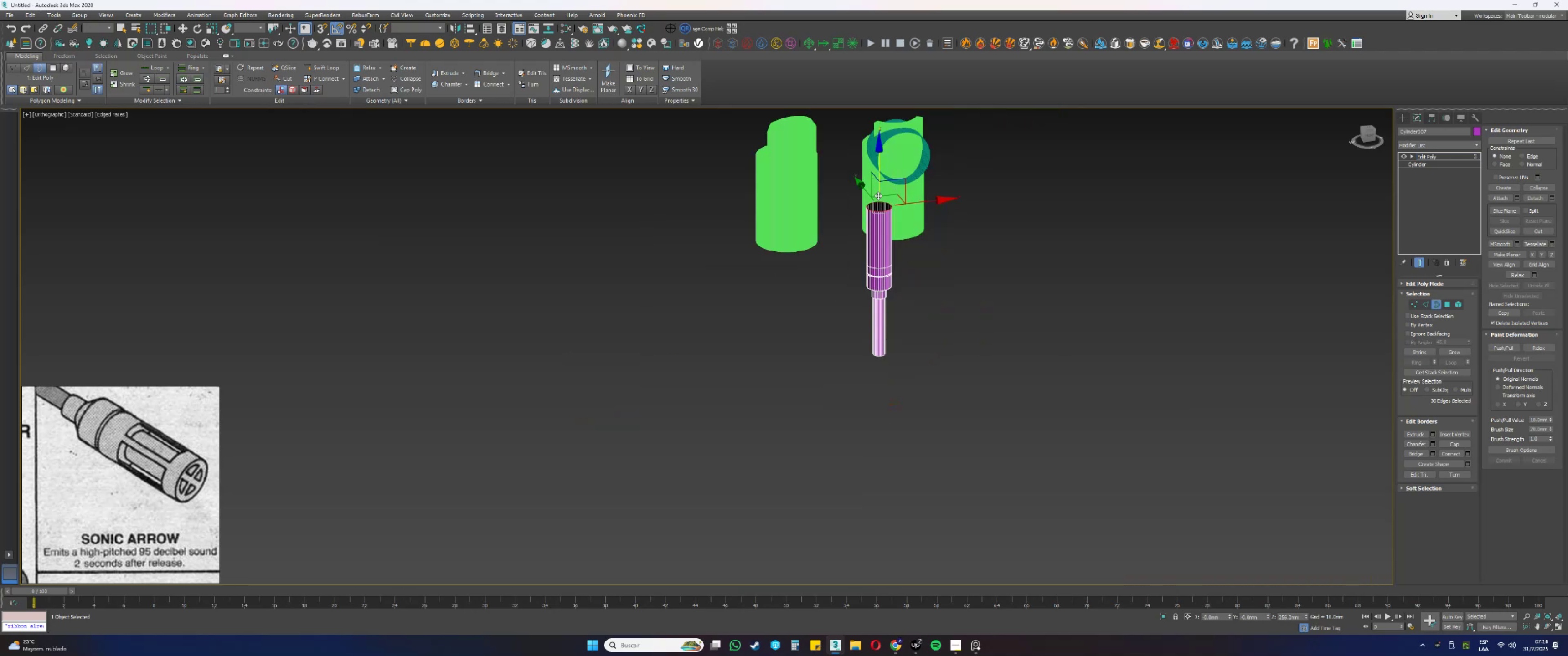 
hold_key(key=AltLeft, duration=0.63)
 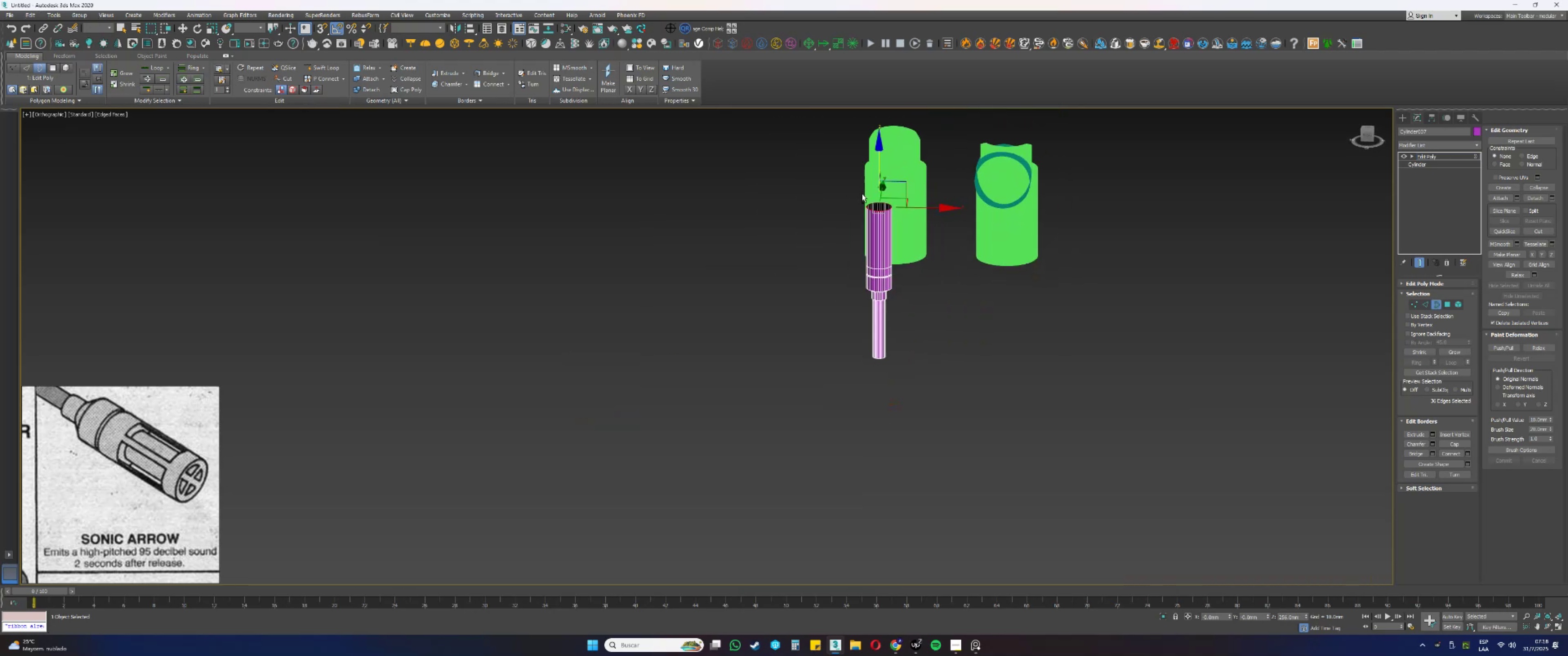 
scroll: coordinate [895, 222], scroll_direction: up, amount: 4.0
 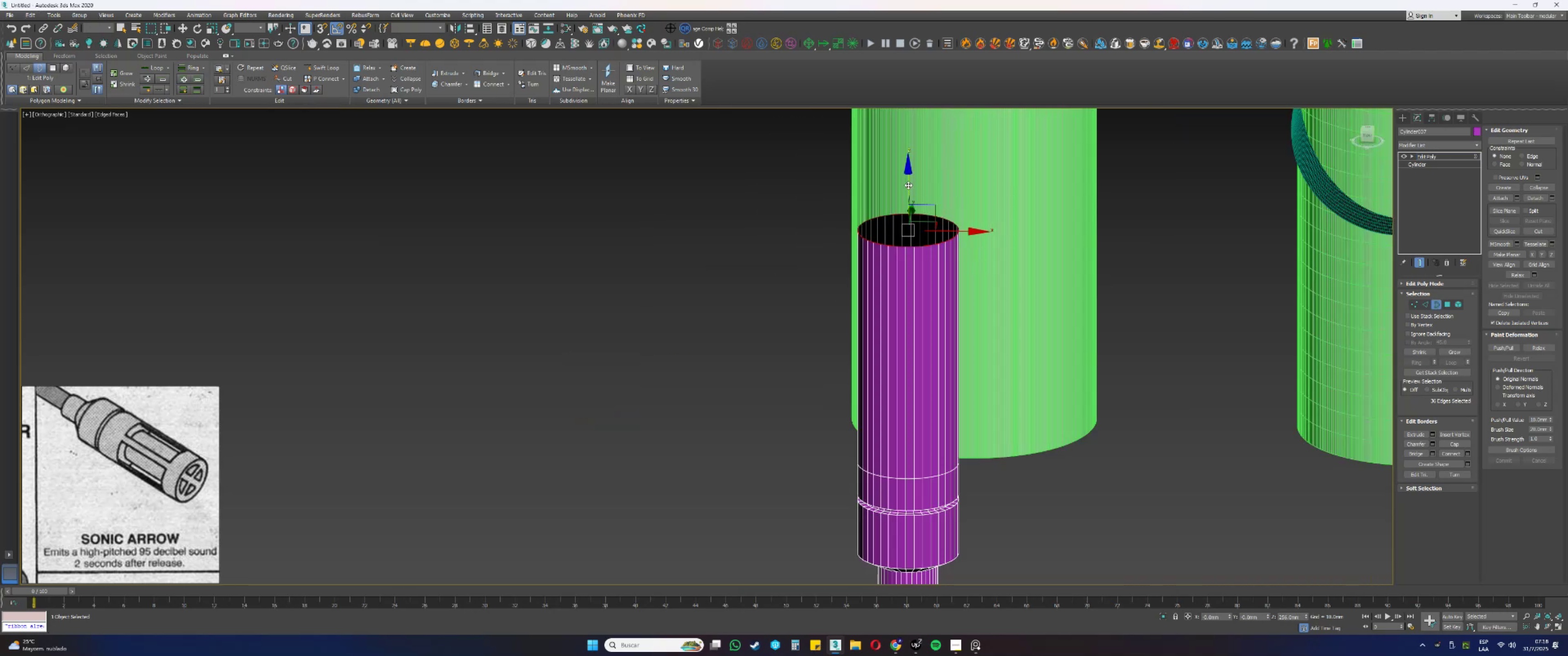 
left_click_drag(start_coordinate=[908, 184], to_coordinate=[908, 192])
 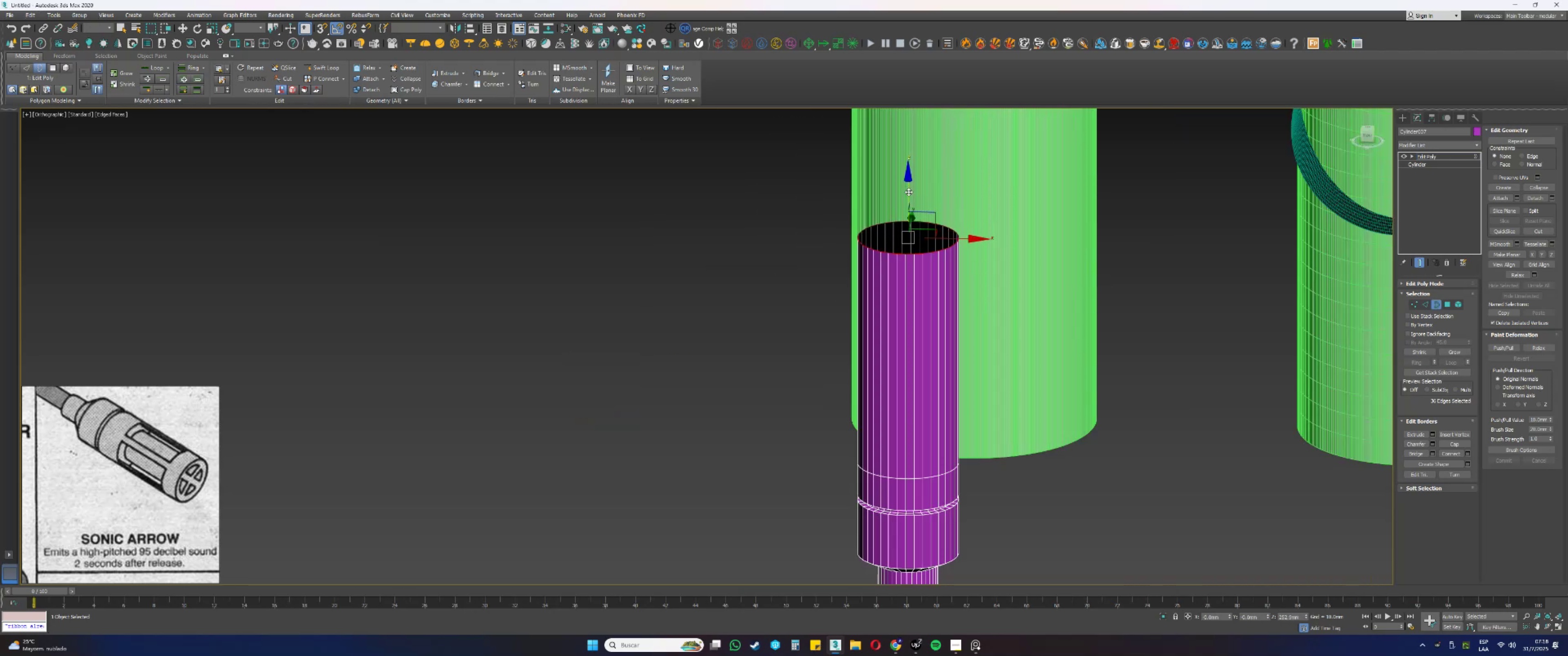 
hold_key(key=ShiftLeft, duration=0.38)
left_click_drag(start_coordinate=[909, 191], to_coordinate=[901, 157])
 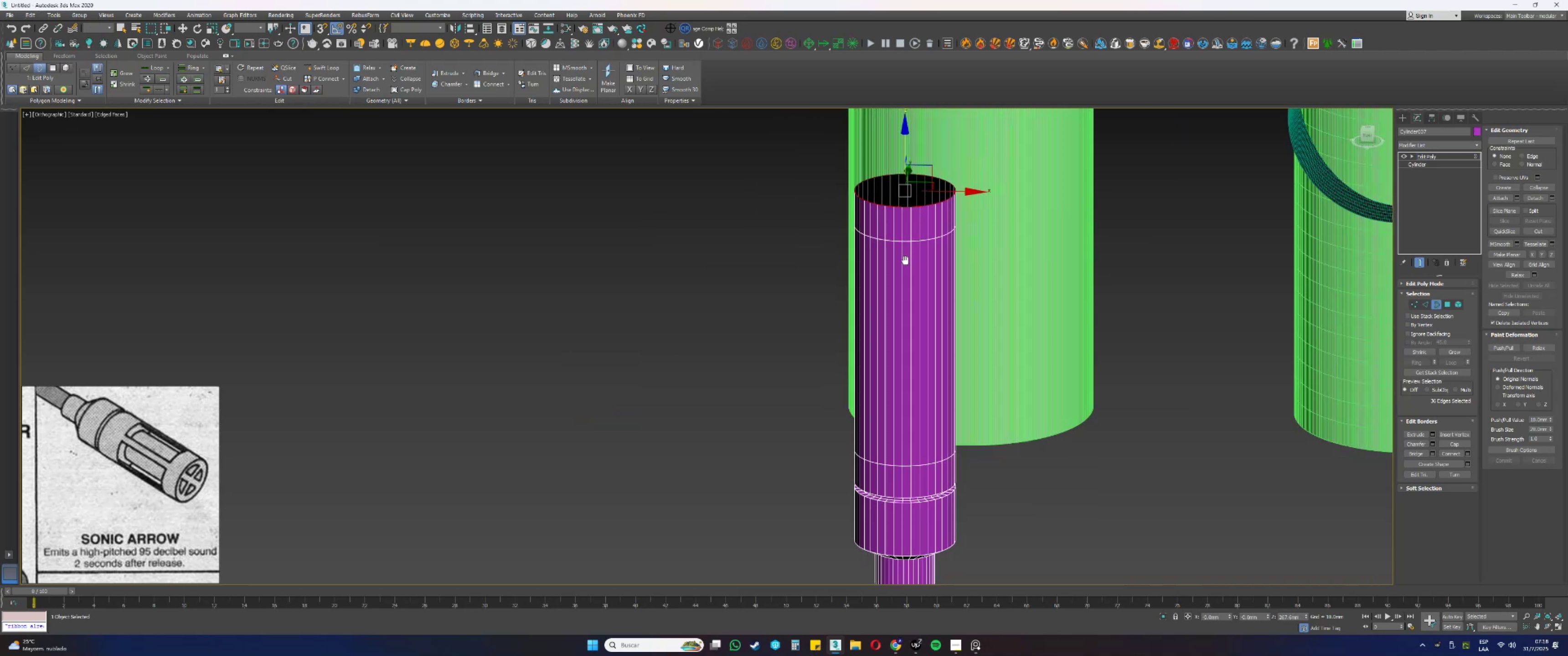 
scroll: coordinate [918, 302], scroll_direction: up, amount: 1.0
 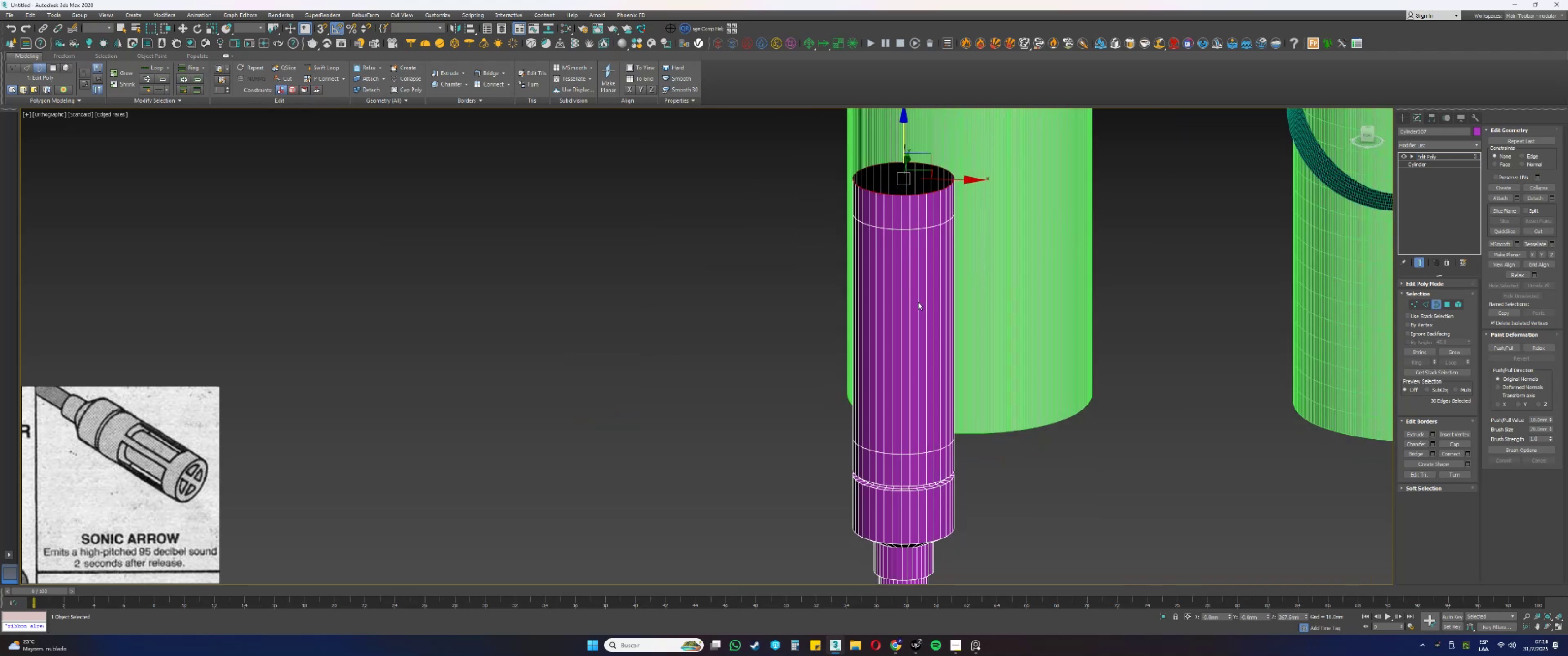 
key(4)
 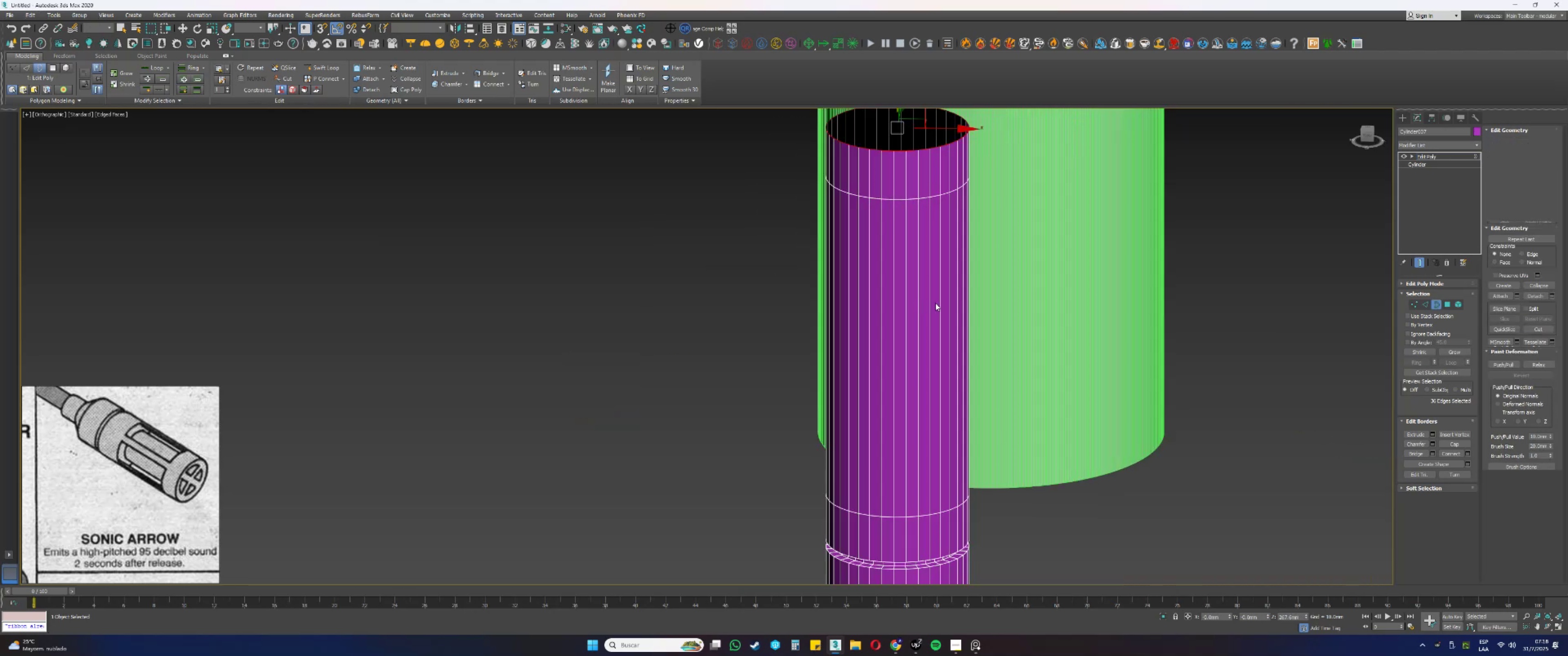 
left_click_drag(start_coordinate=[1106, 320], to_coordinate=[781, 307])
 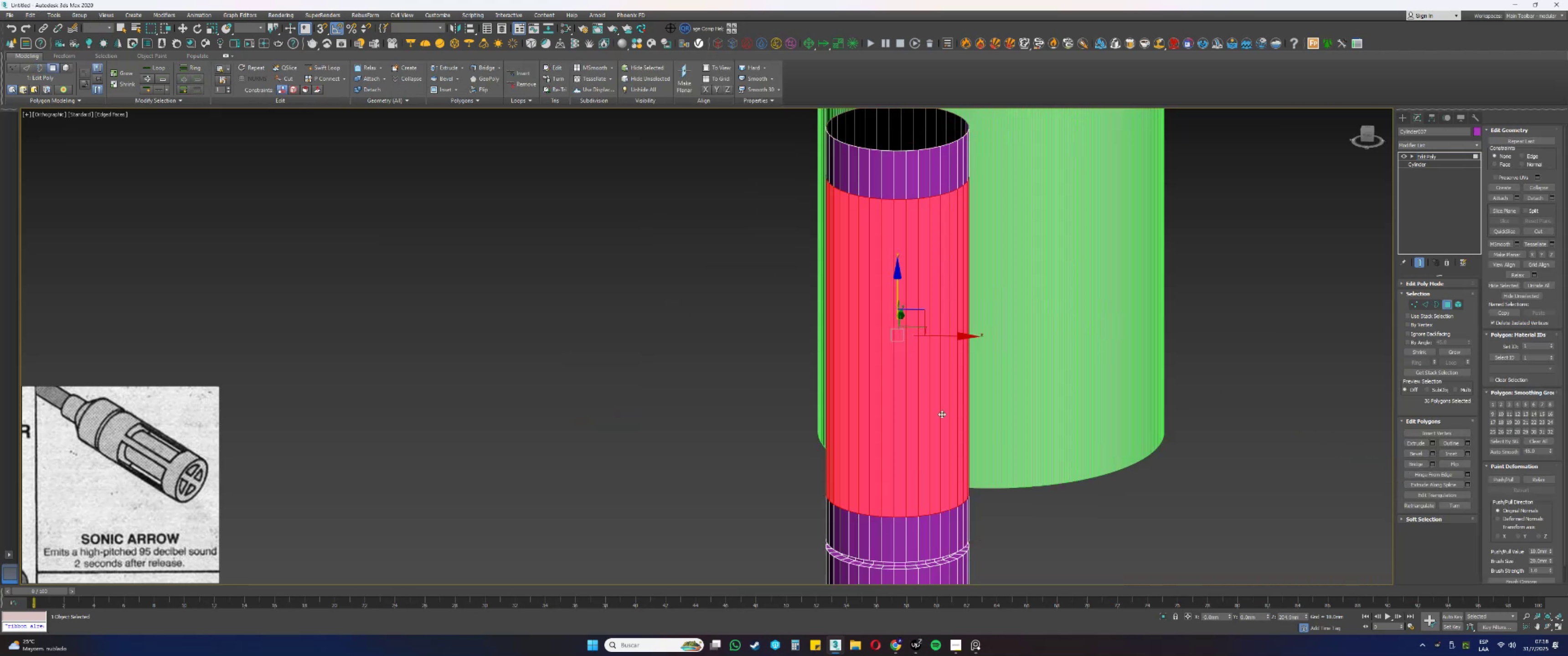 
key(Alt+AltLeft)
 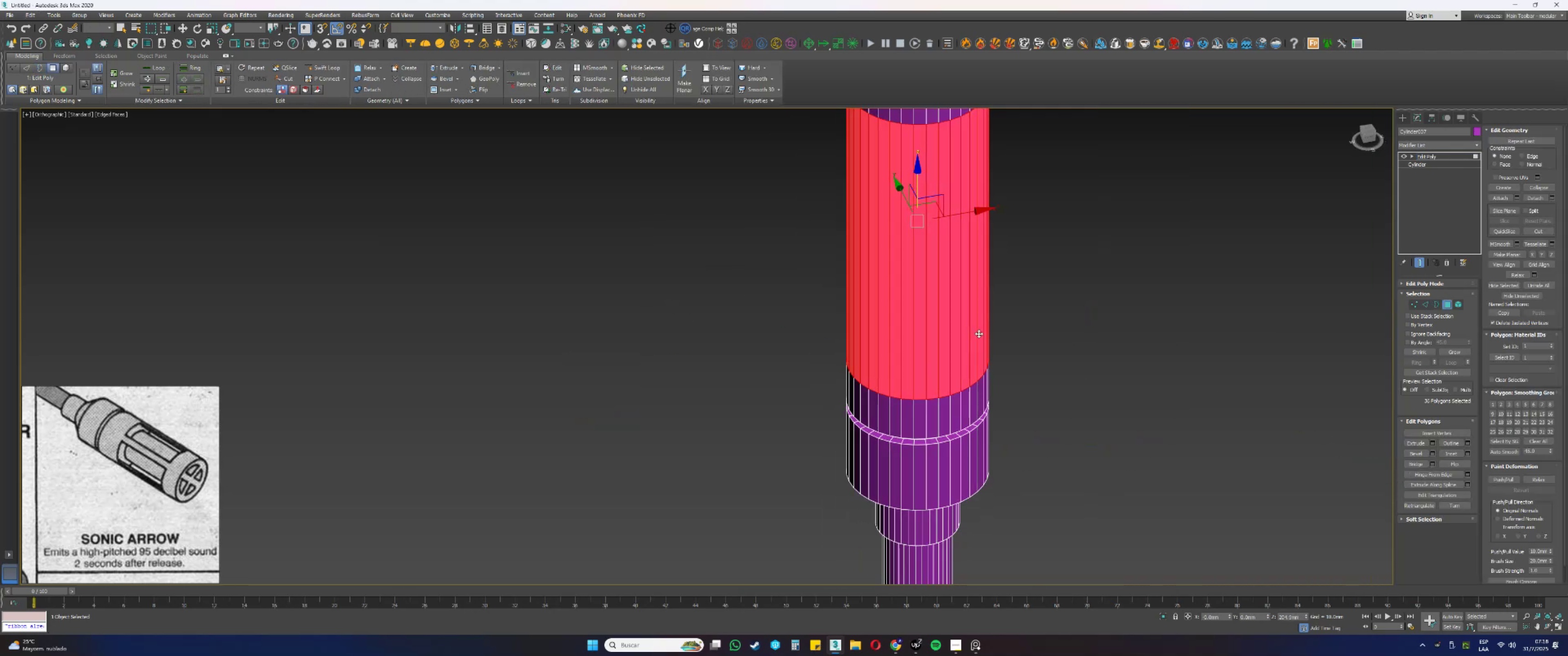 
scroll: coordinate [975, 357], scroll_direction: up, amount: 1.0
 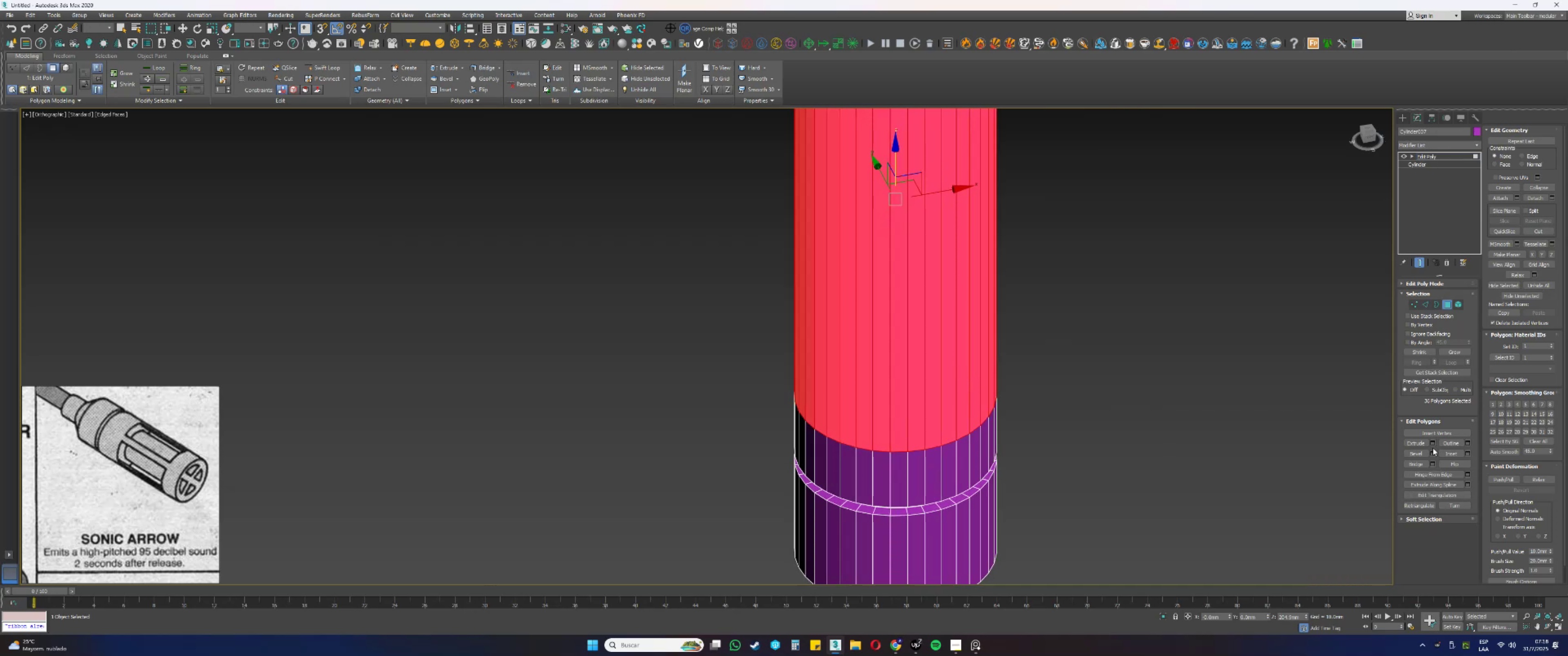 
left_click([1432, 443])
 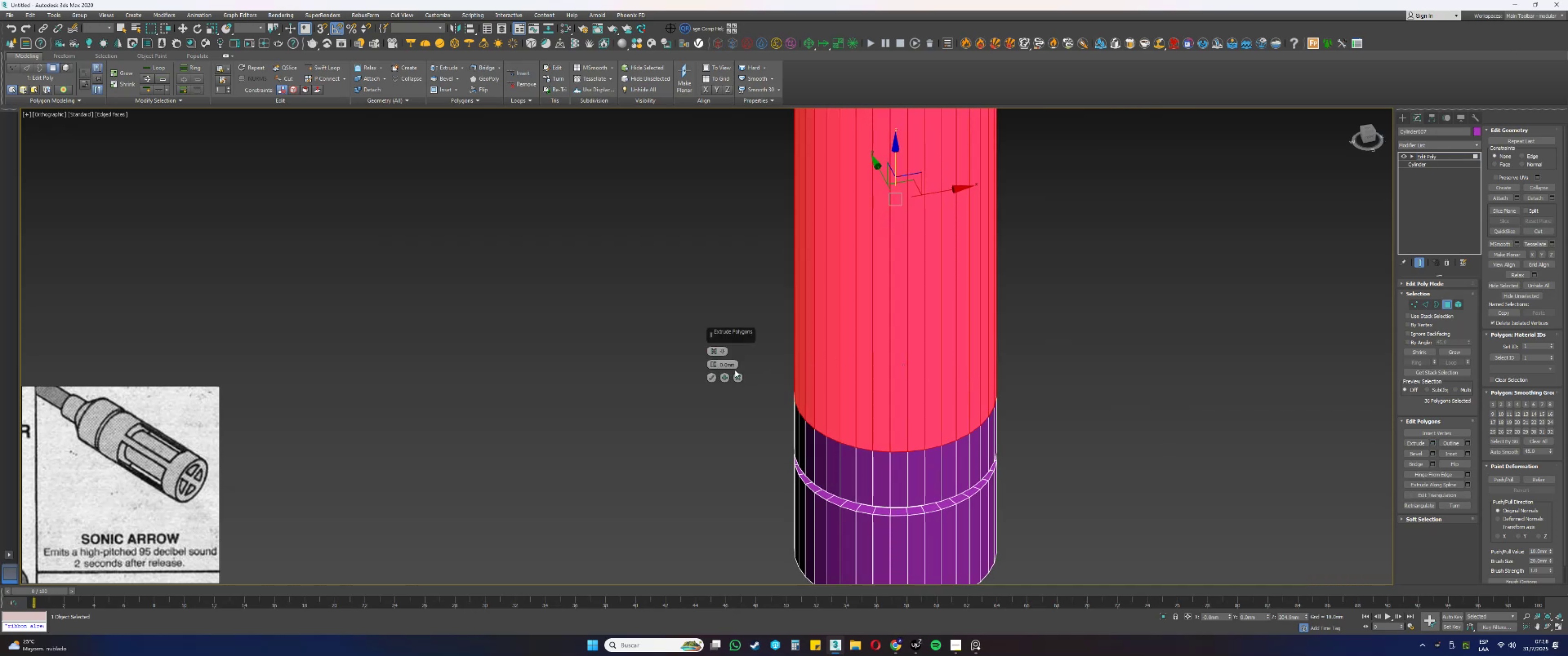 
left_click_drag(start_coordinate=[713, 364], to_coordinate=[713, 374])
 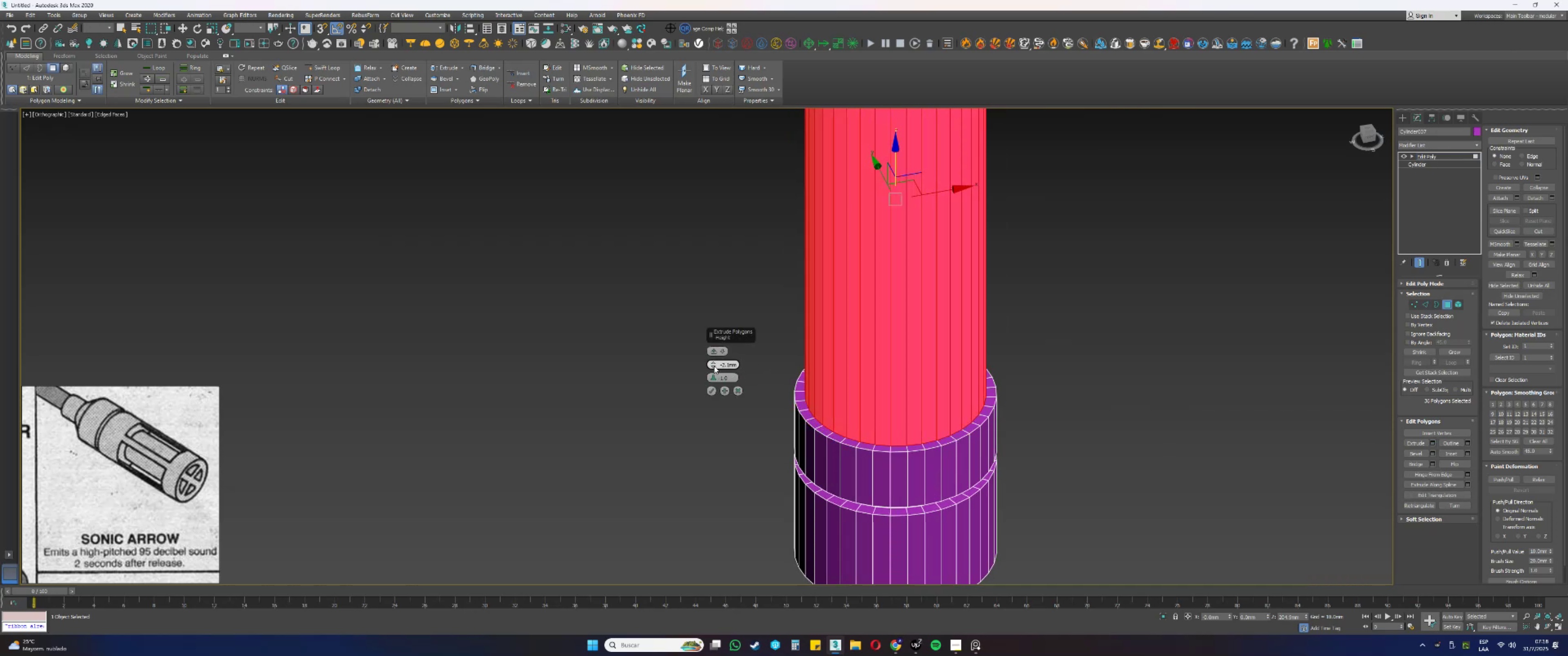 
double_click([727, 364])
 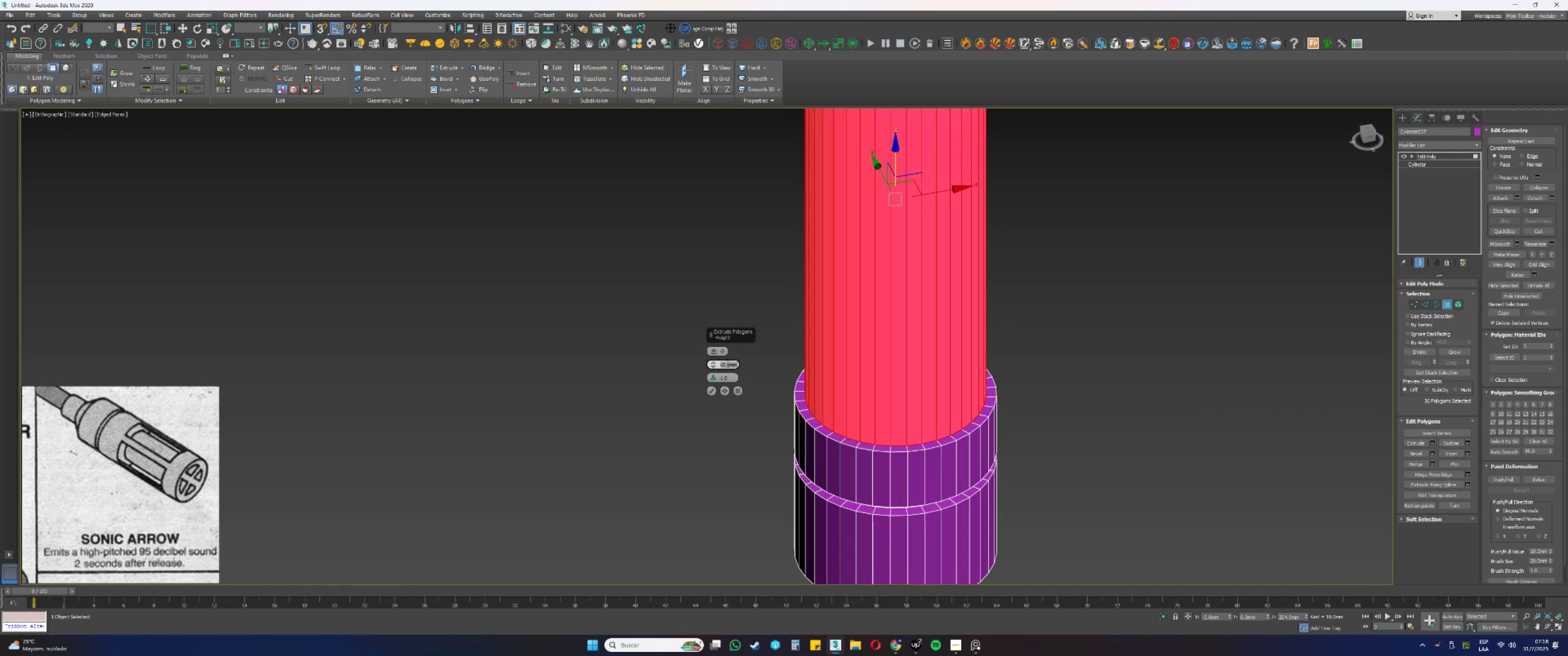 
key(NumpadSubtract)
 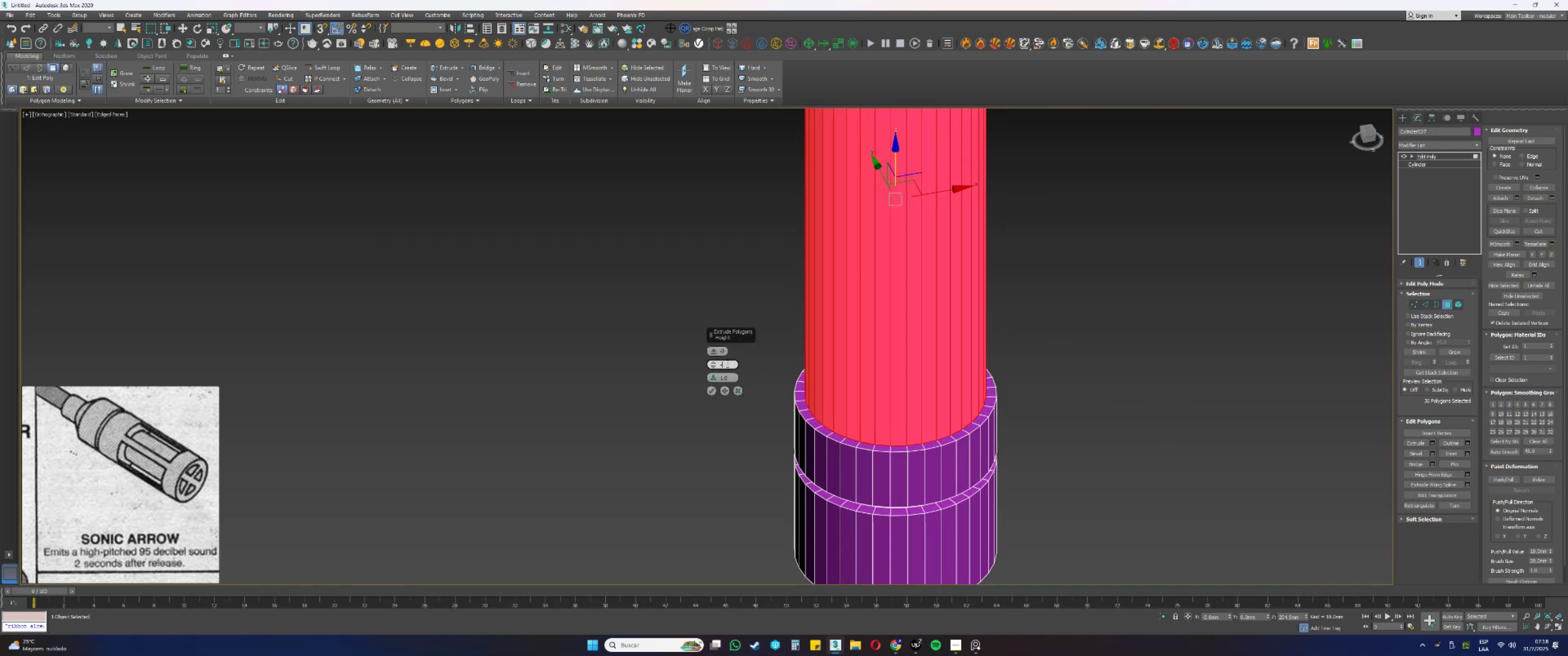 
key(Numpad5)
 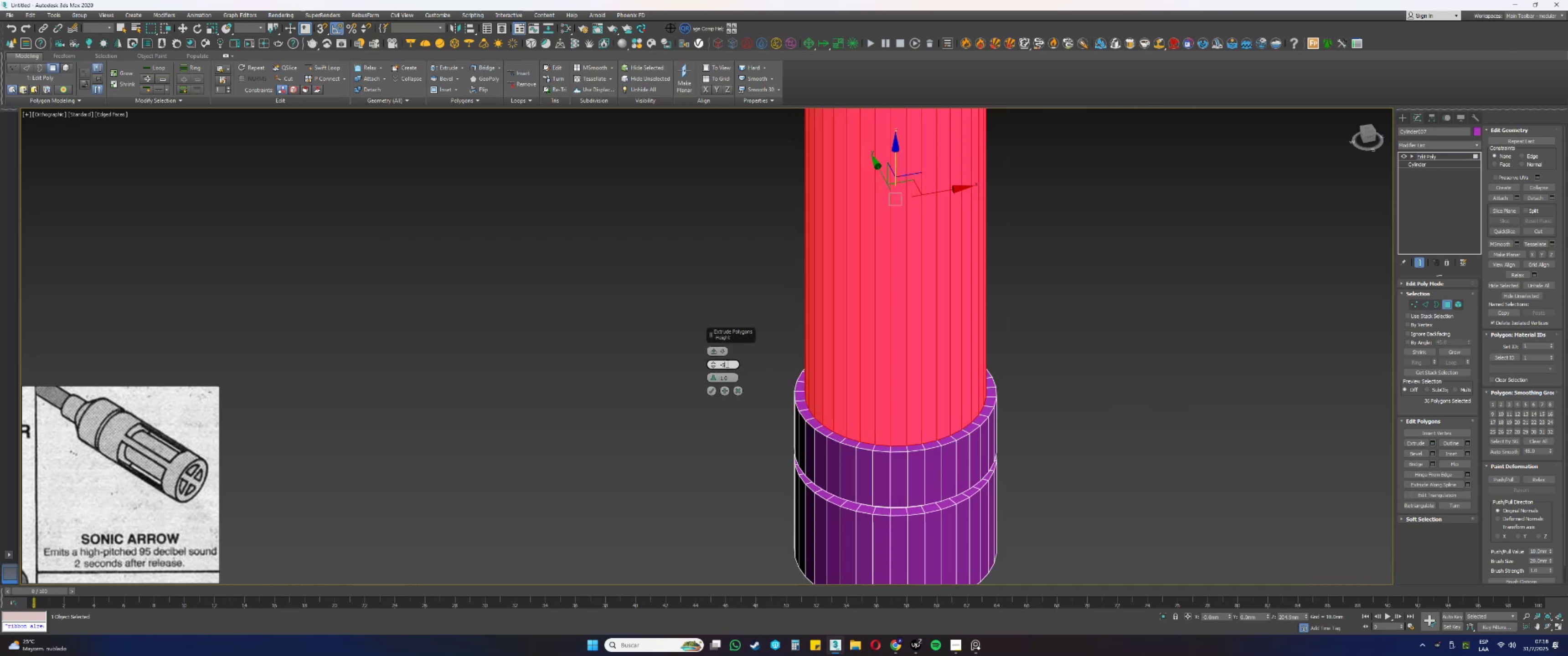 
key(NumpadEnter)
 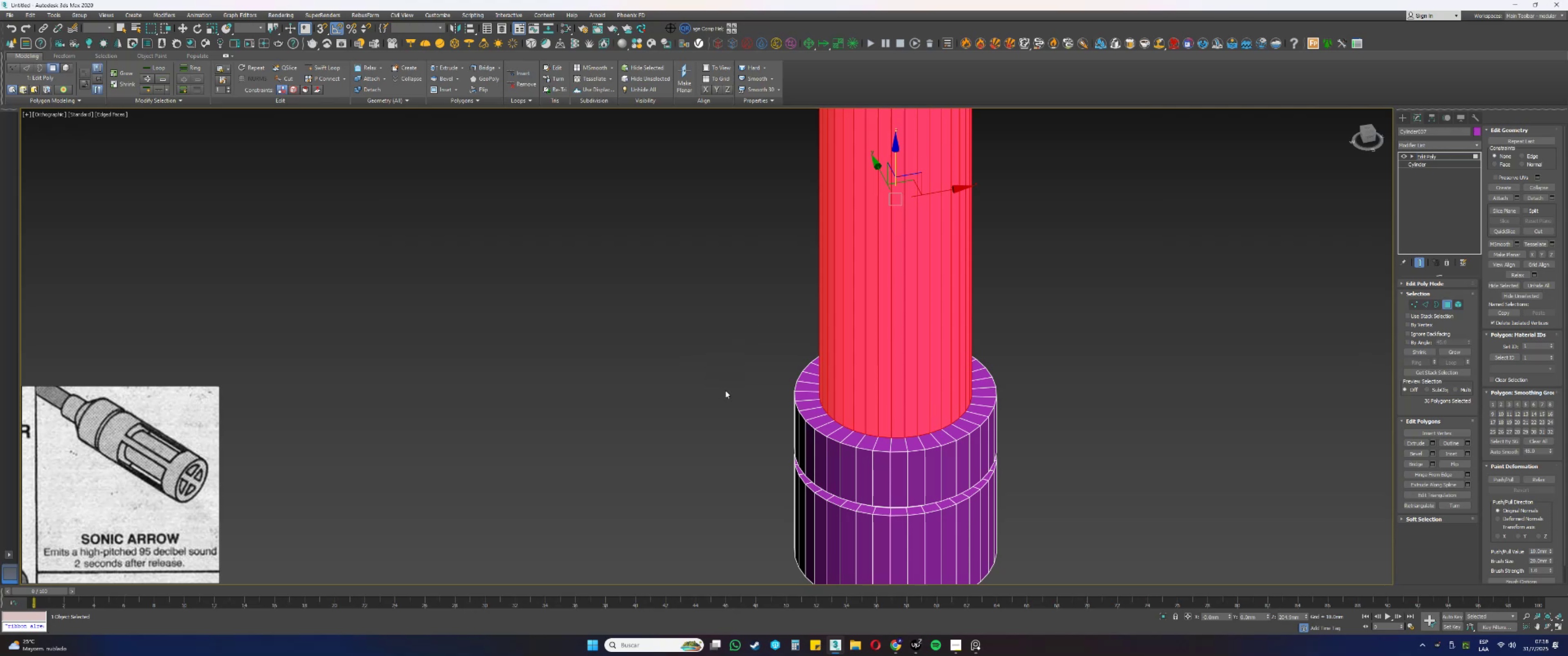 
wait(5.34)
 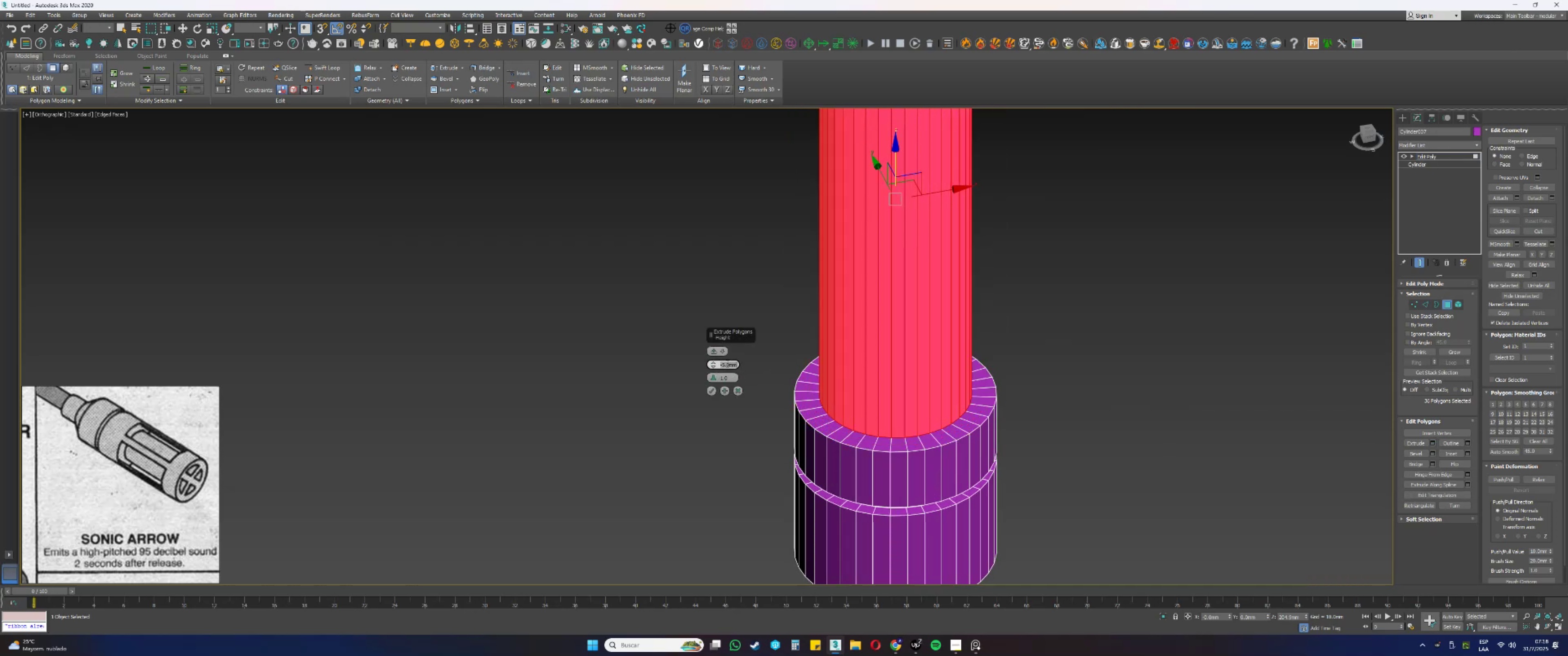 
scroll: coordinate [870, 420], scroll_direction: down, amount: 3.0
 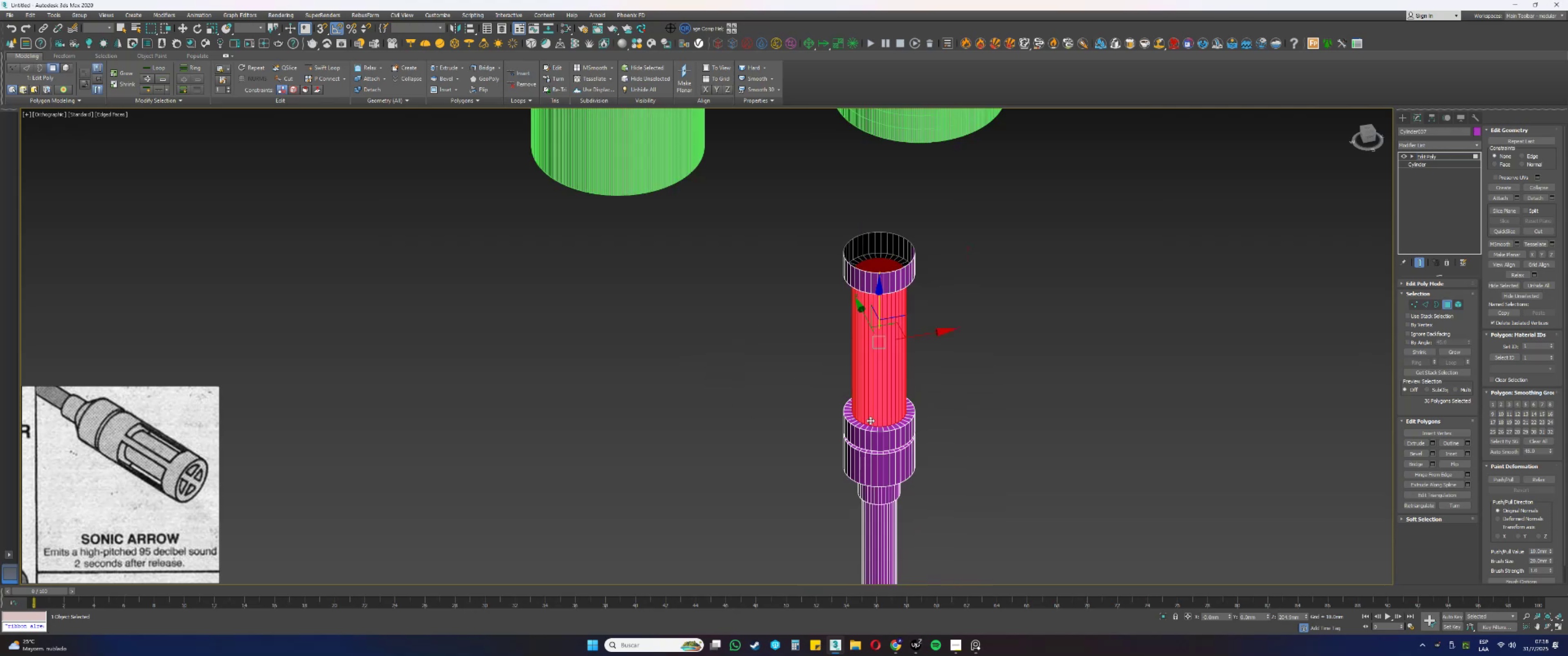 
type(fzq)
 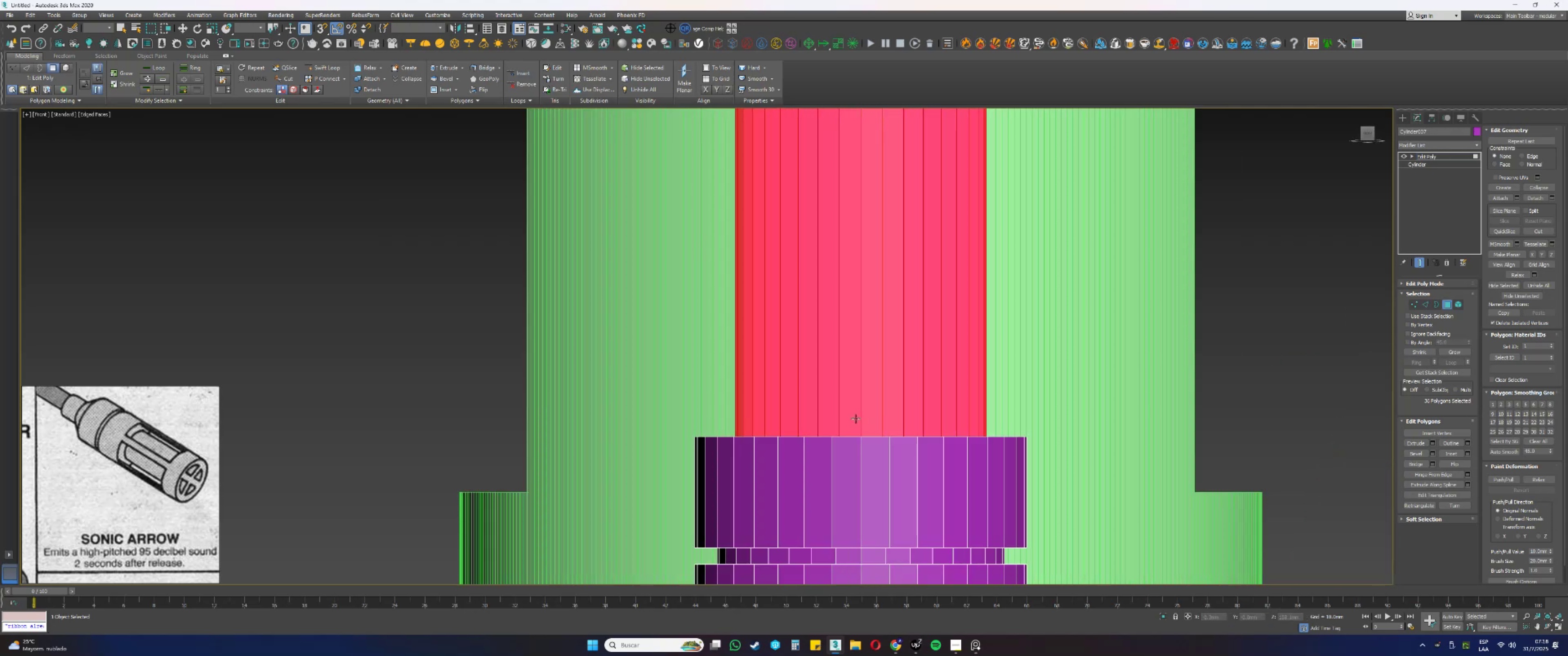 
scroll: coordinate [880, 426], scroll_direction: up, amount: 2.0
 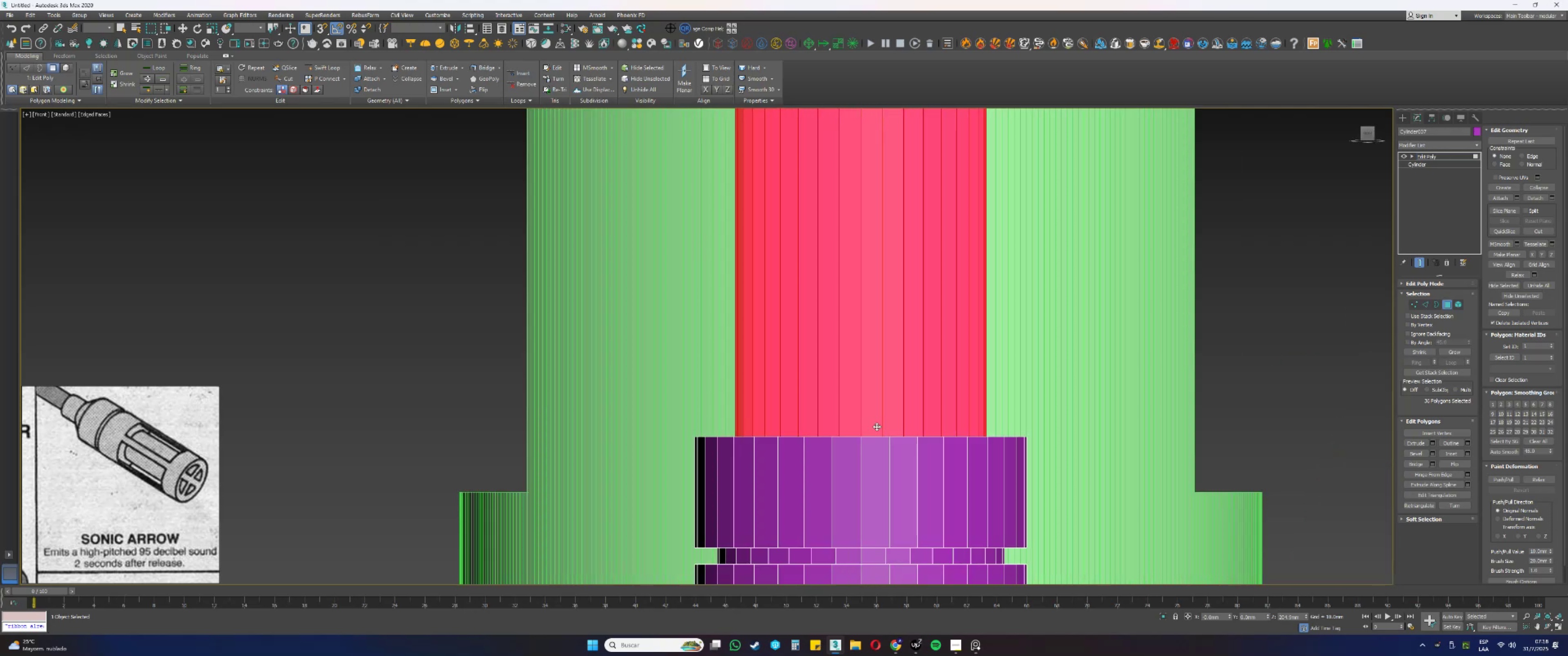 
left_click([856, 419])
 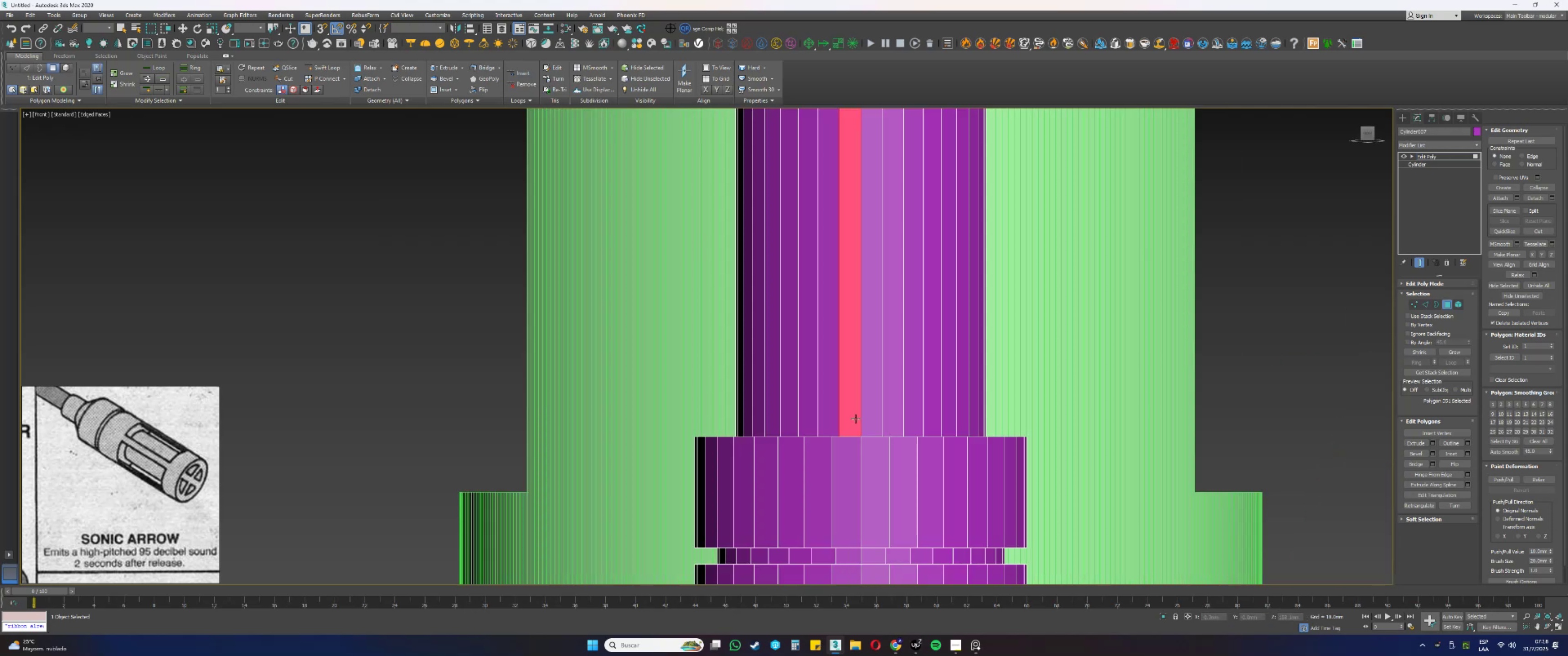 
key(Control+ControlLeft)
 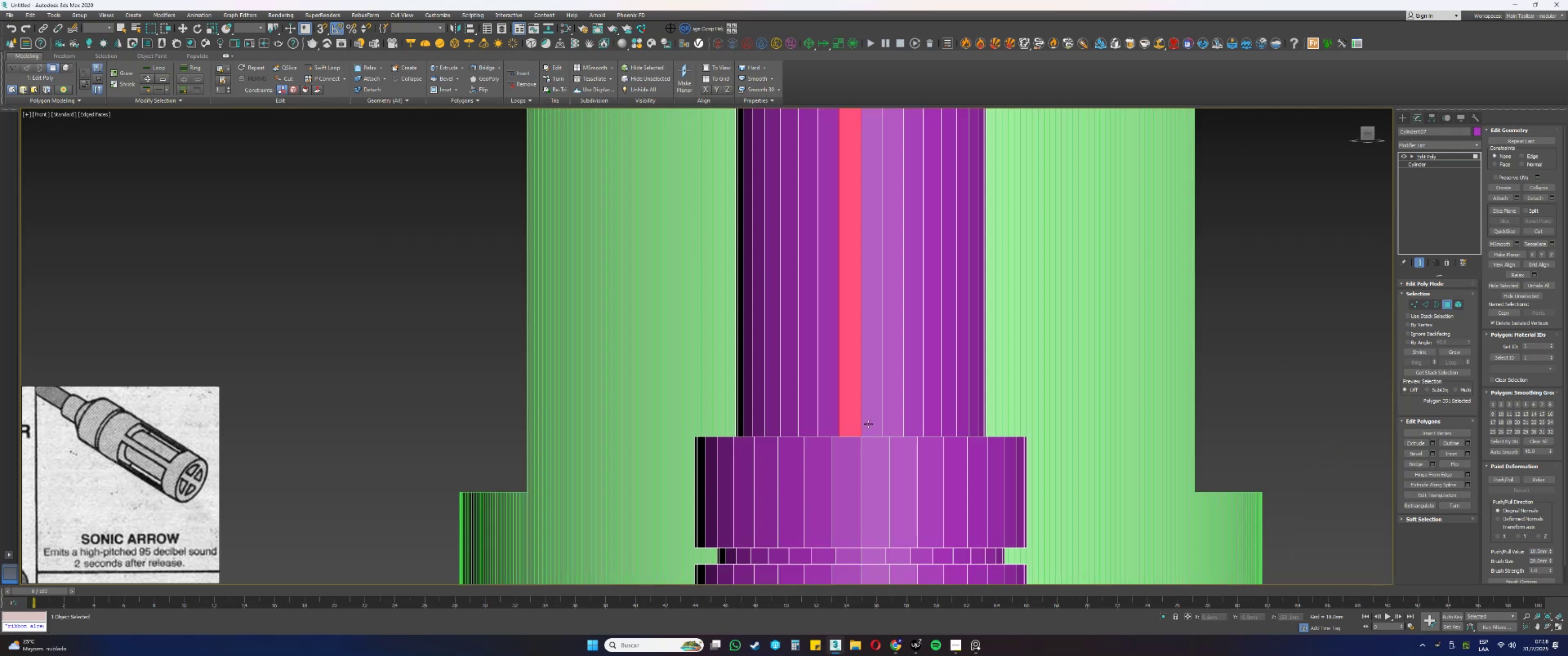 
double_click([871, 424])
 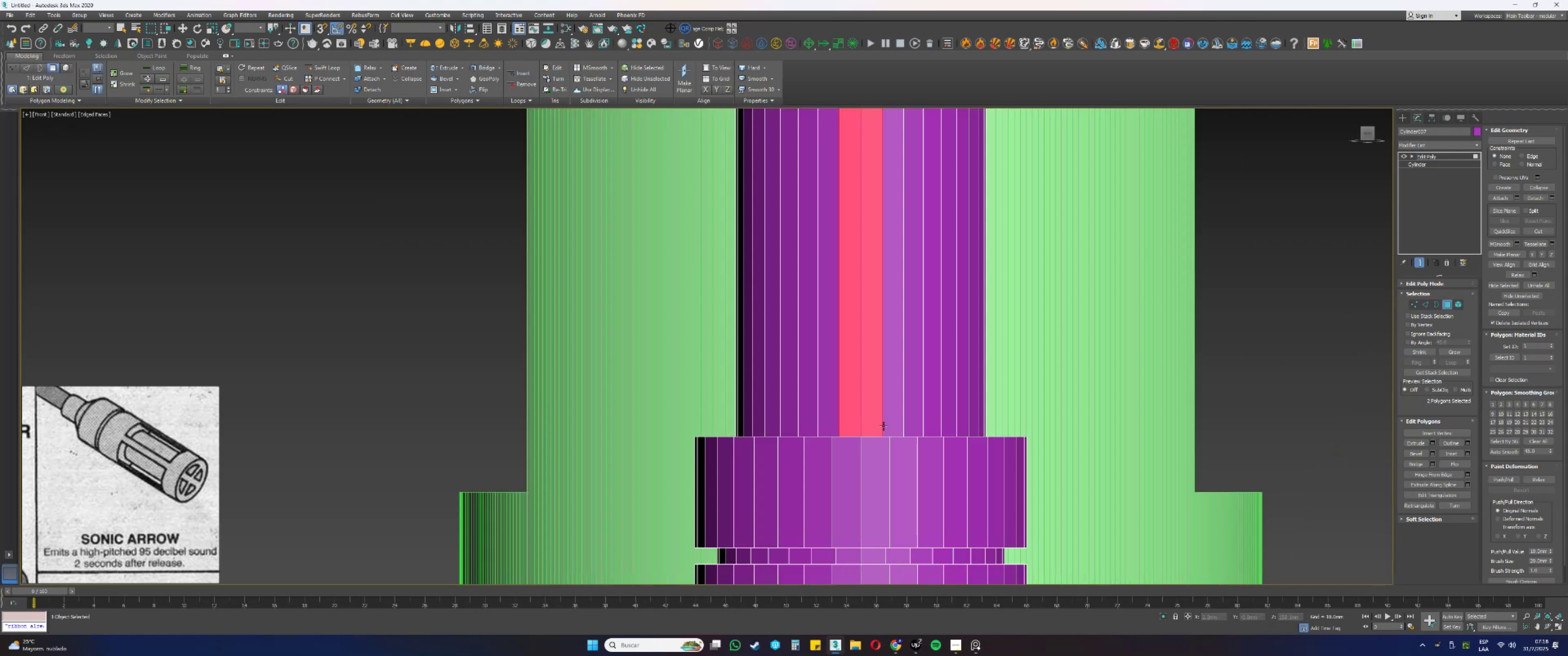 
scroll: coordinate [862, 402], scroll_direction: down, amount: 3.0
 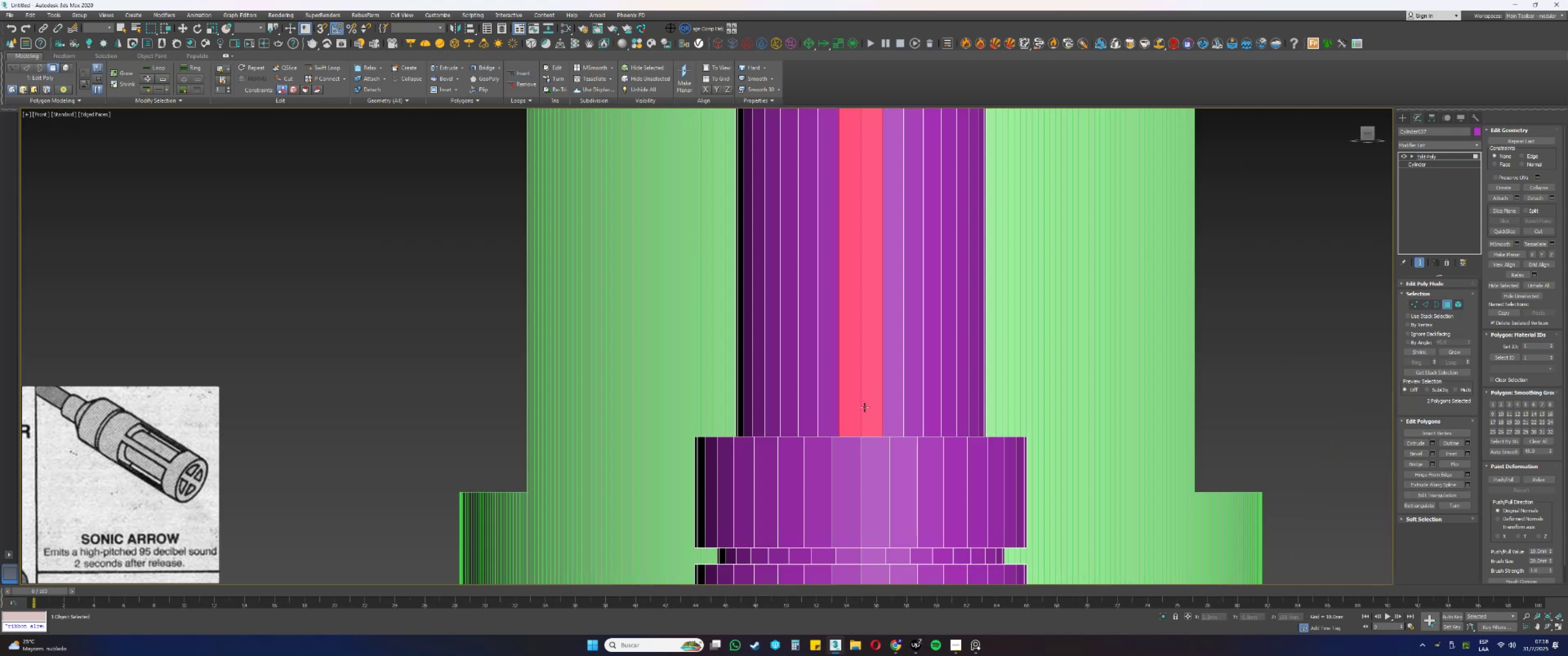 
hold_key(key=AltLeft, duration=0.45)
 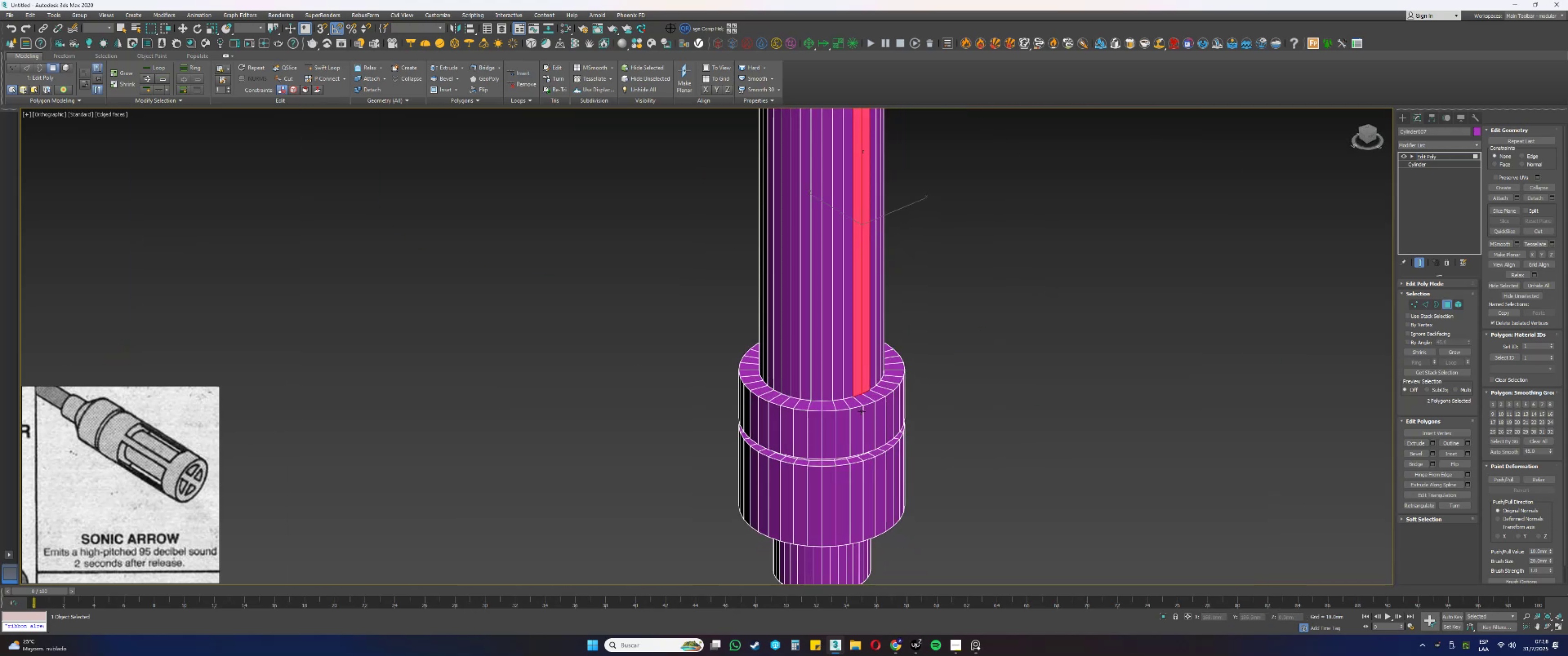 
type(fz)
 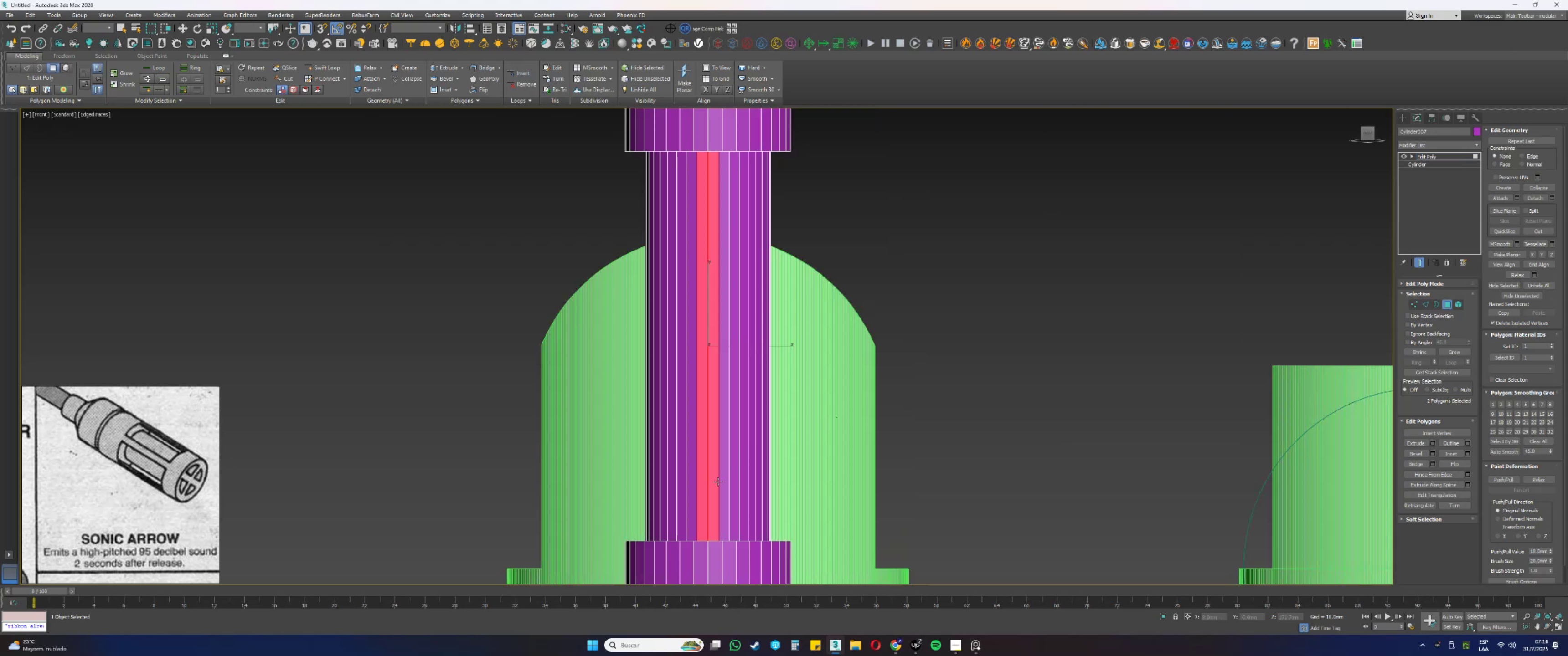 
hold_key(key=ControlLeft, duration=0.84)
left_click([695, 487])
 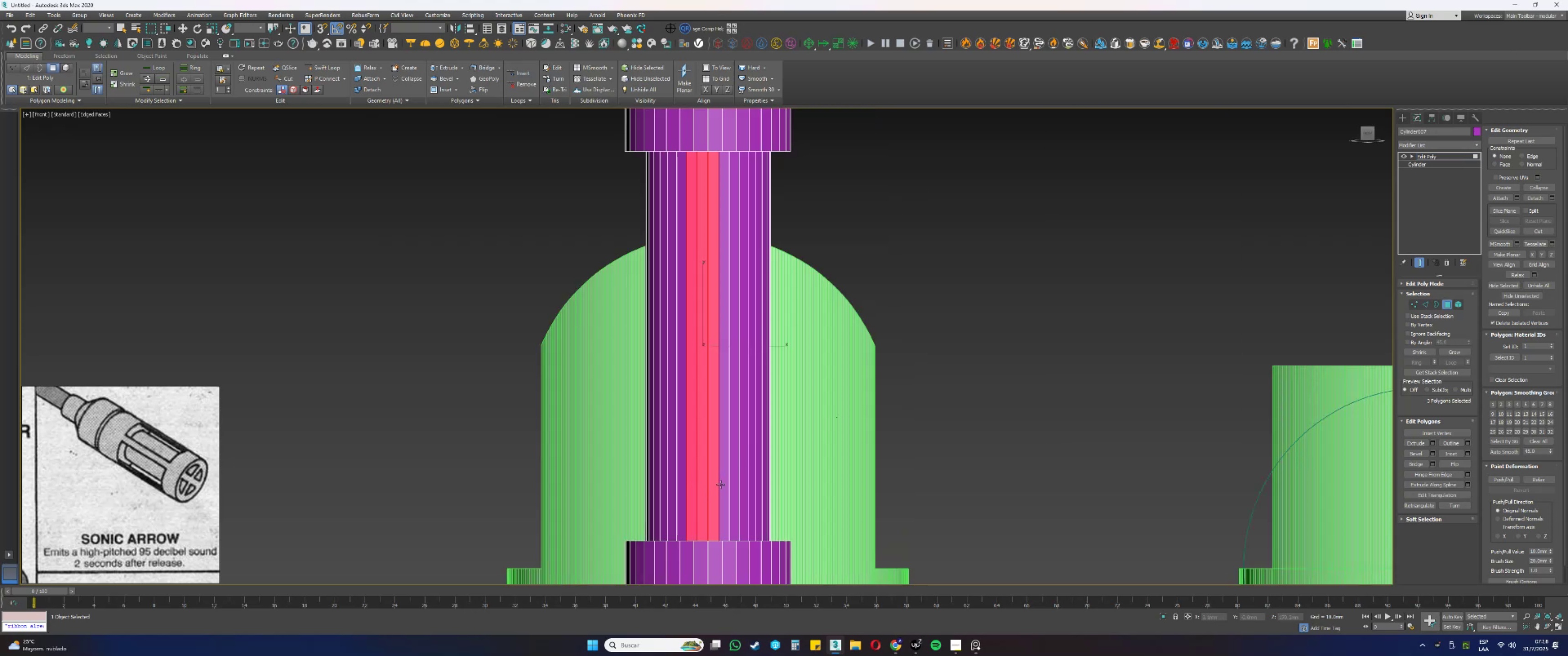 
double_click([721, 484])
 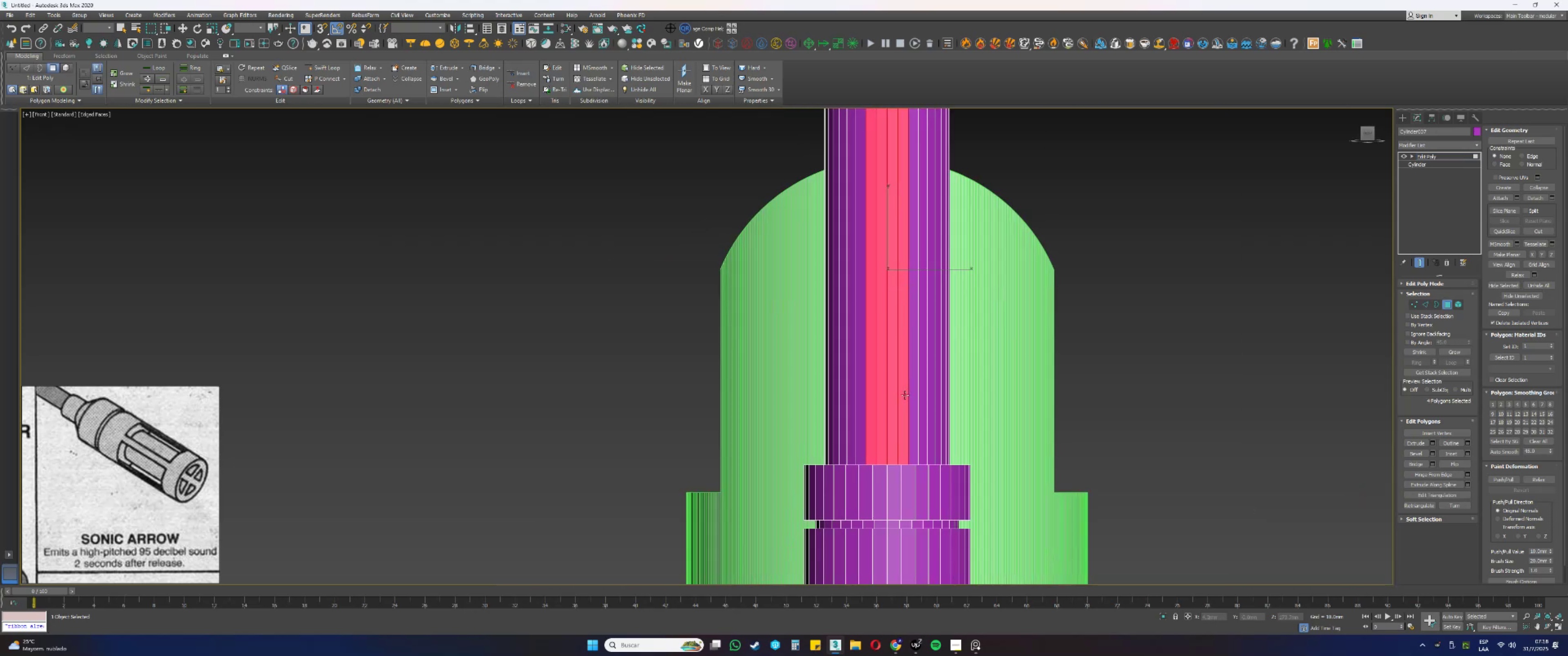 
hold_key(key=AltLeft, duration=0.71)
 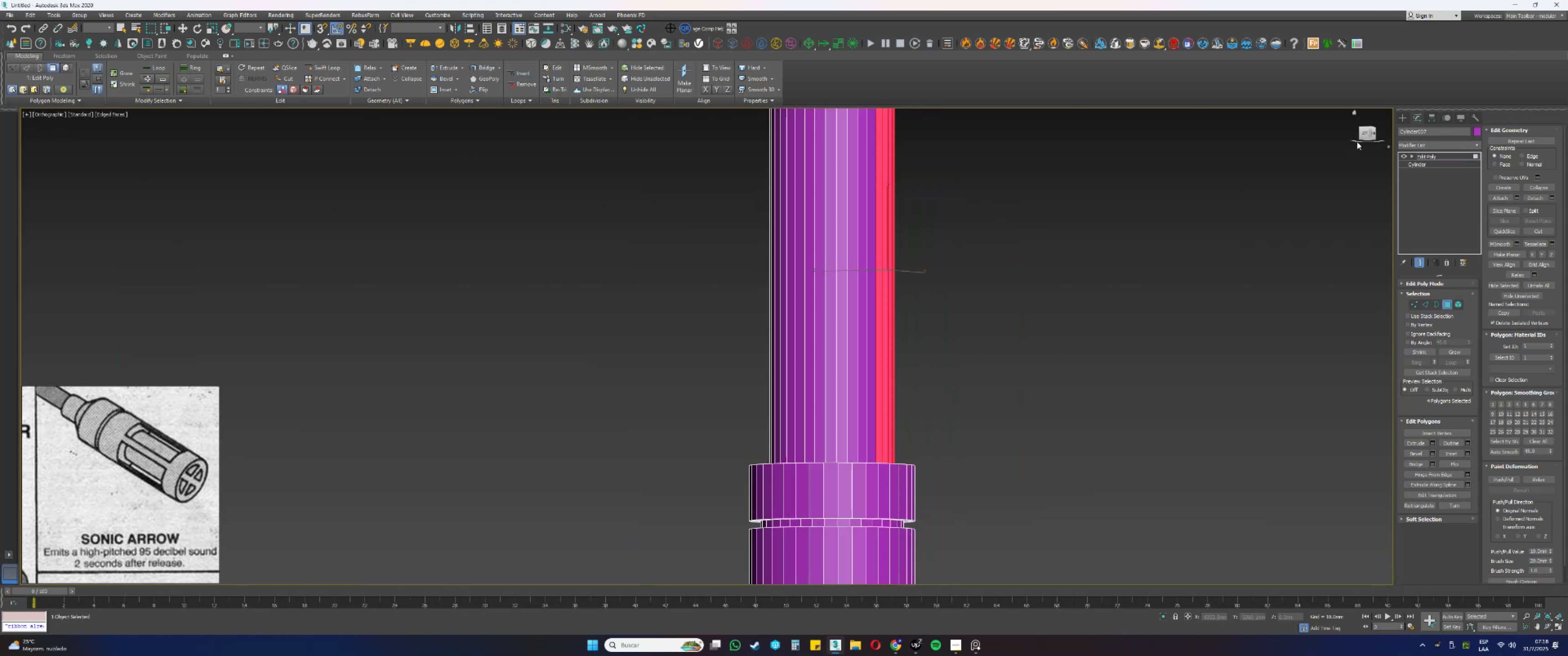 
left_click([1367, 134])
 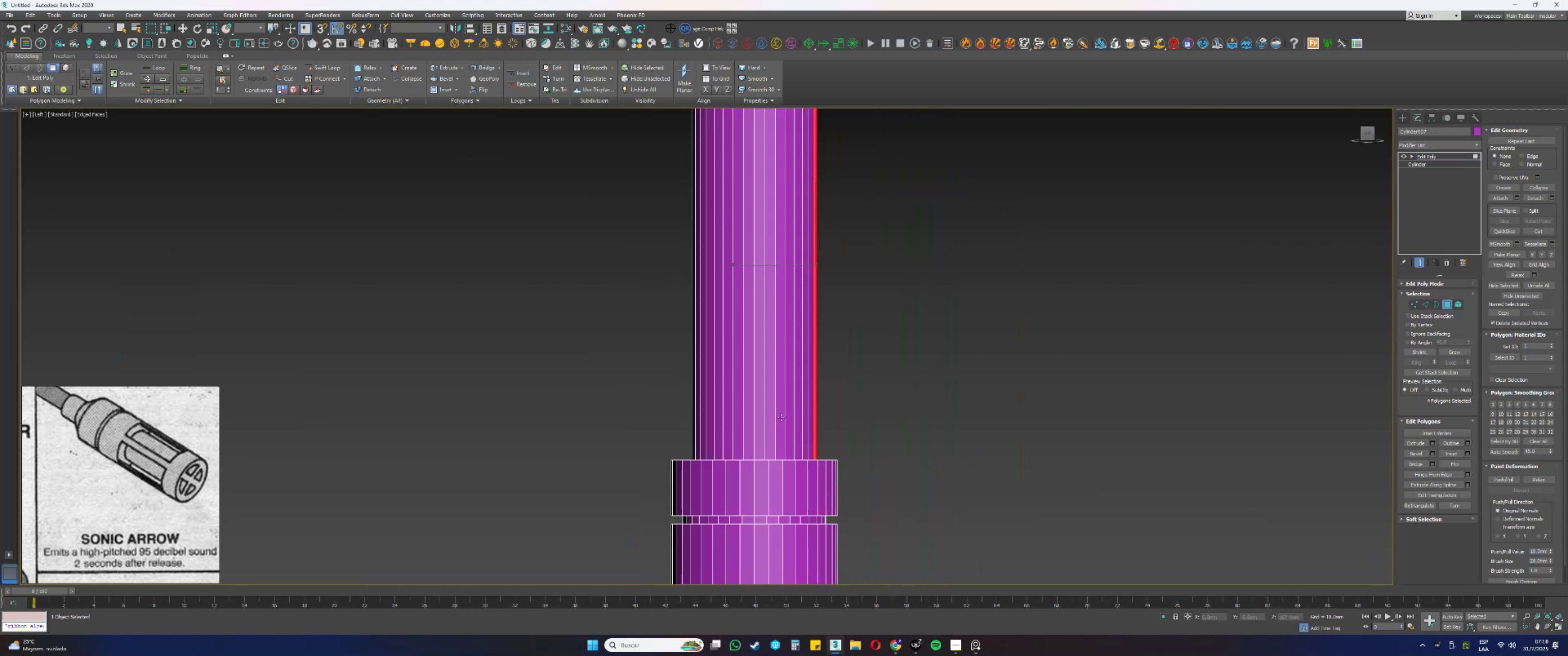 
key(Control+ControlLeft)
 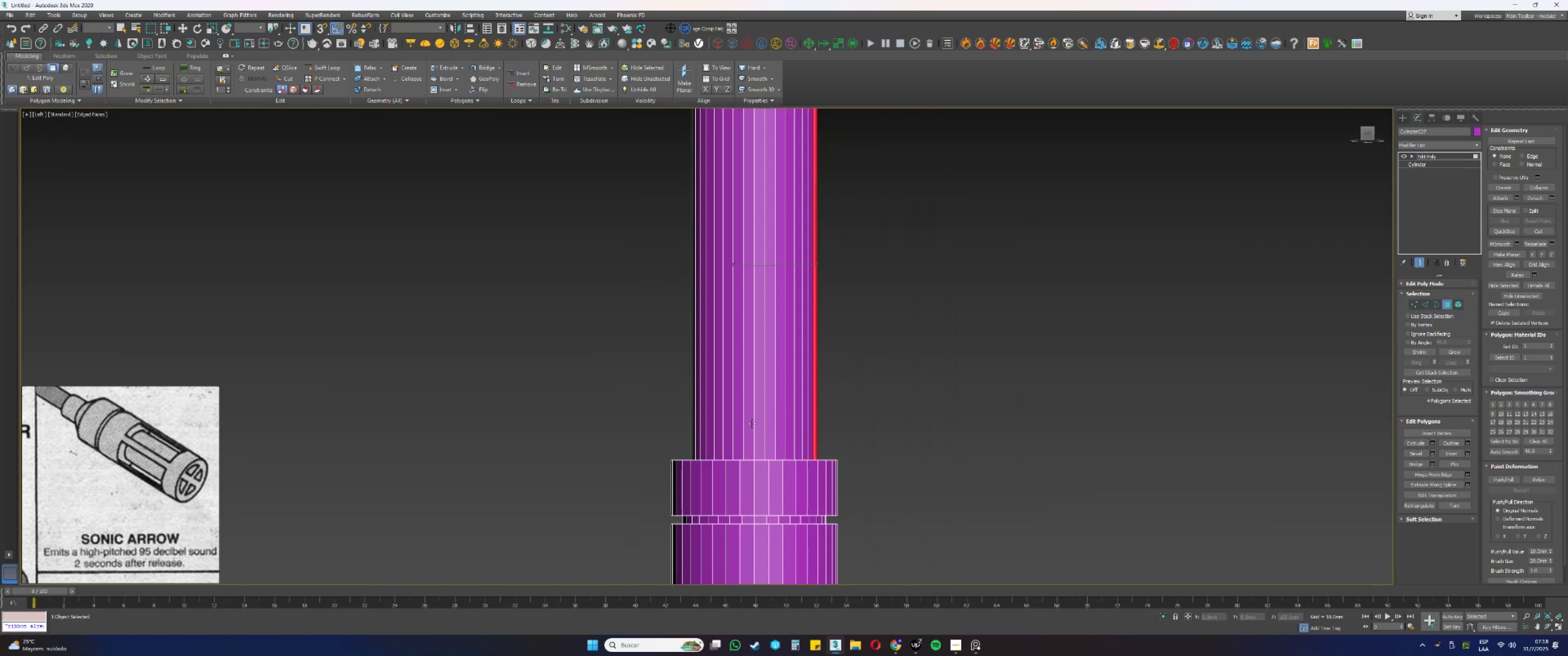 
type(gg)
 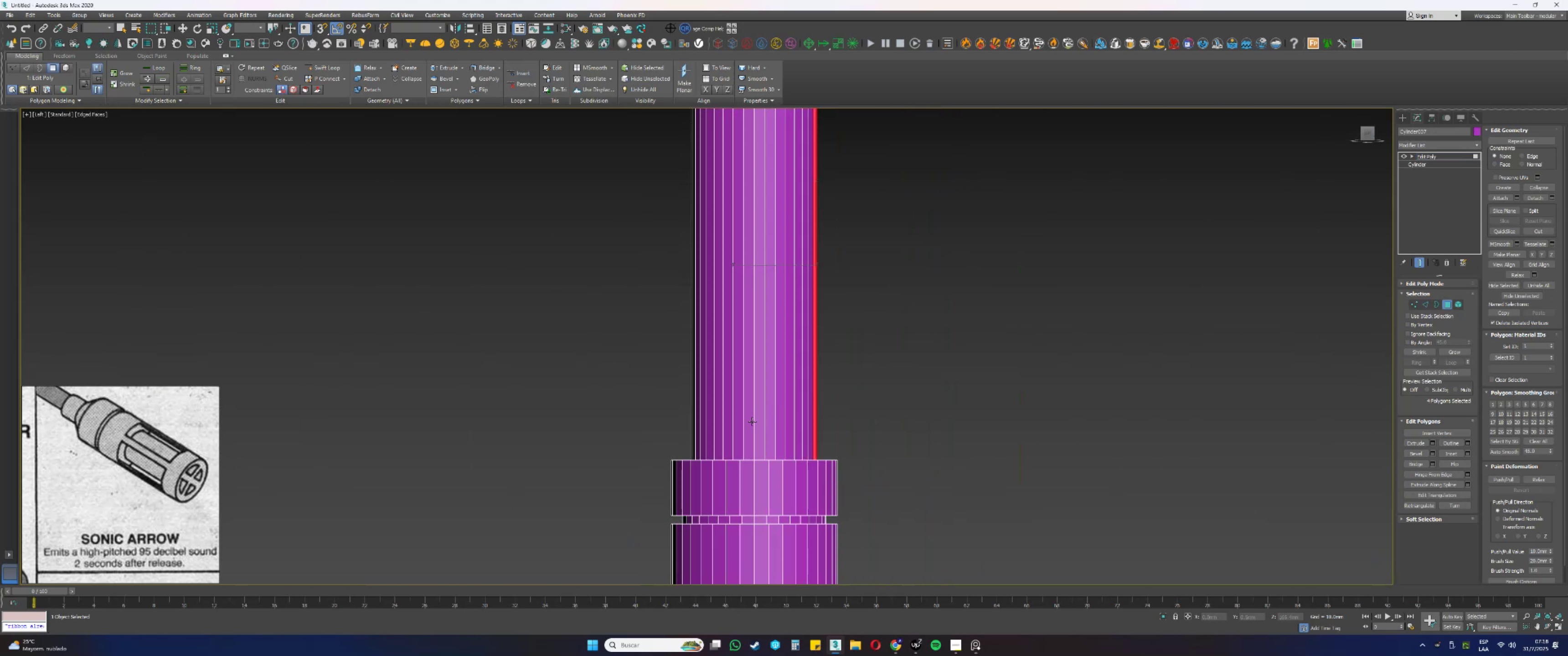 
hold_key(key=ControlLeft, duration=1.36)
double_click([741, 420])
 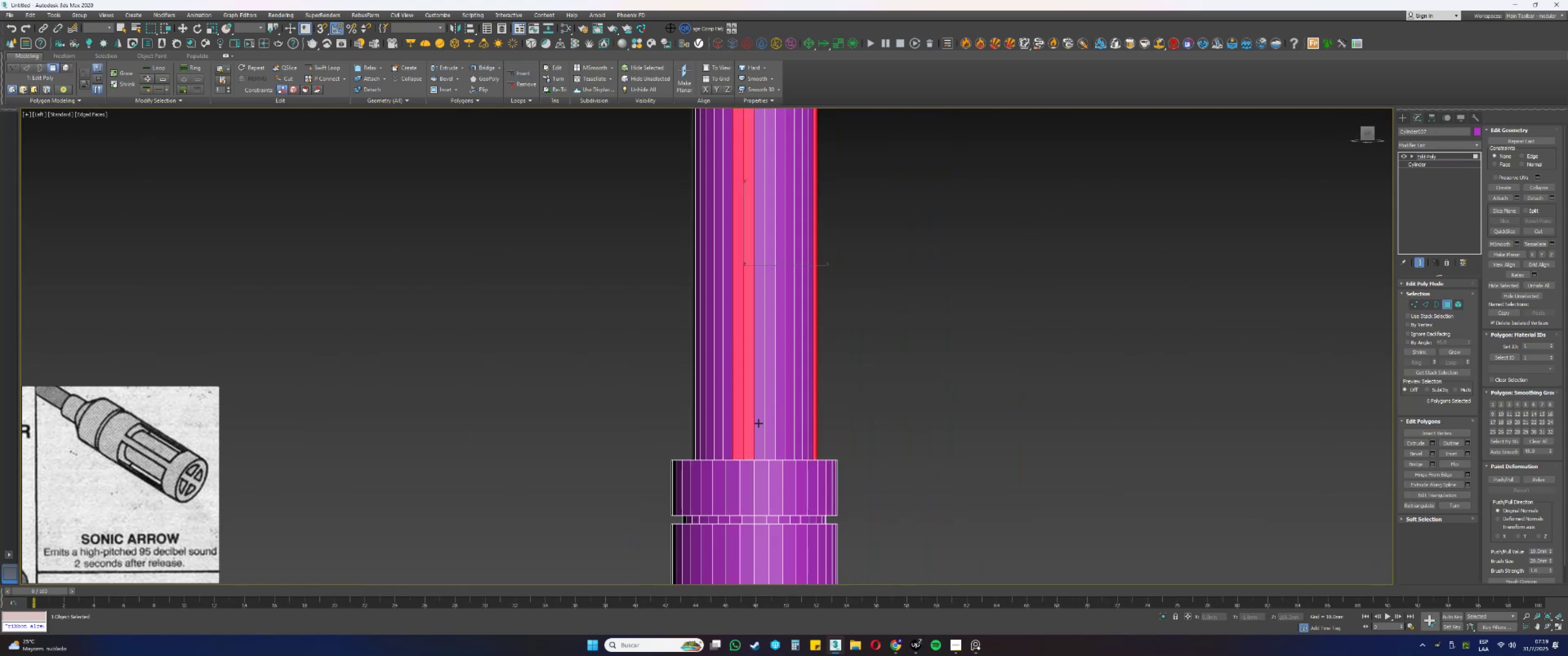 
triple_click([760, 424])
 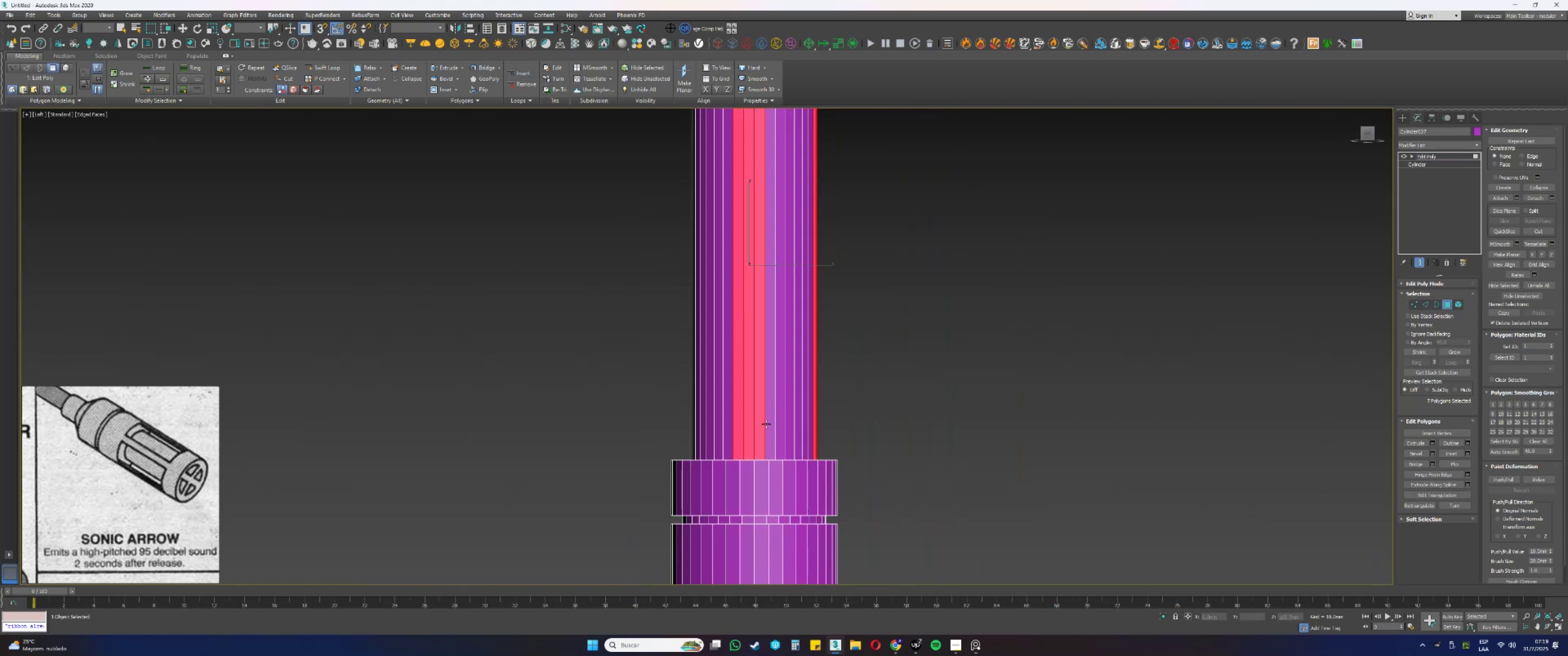 
triple_click([772, 424])
 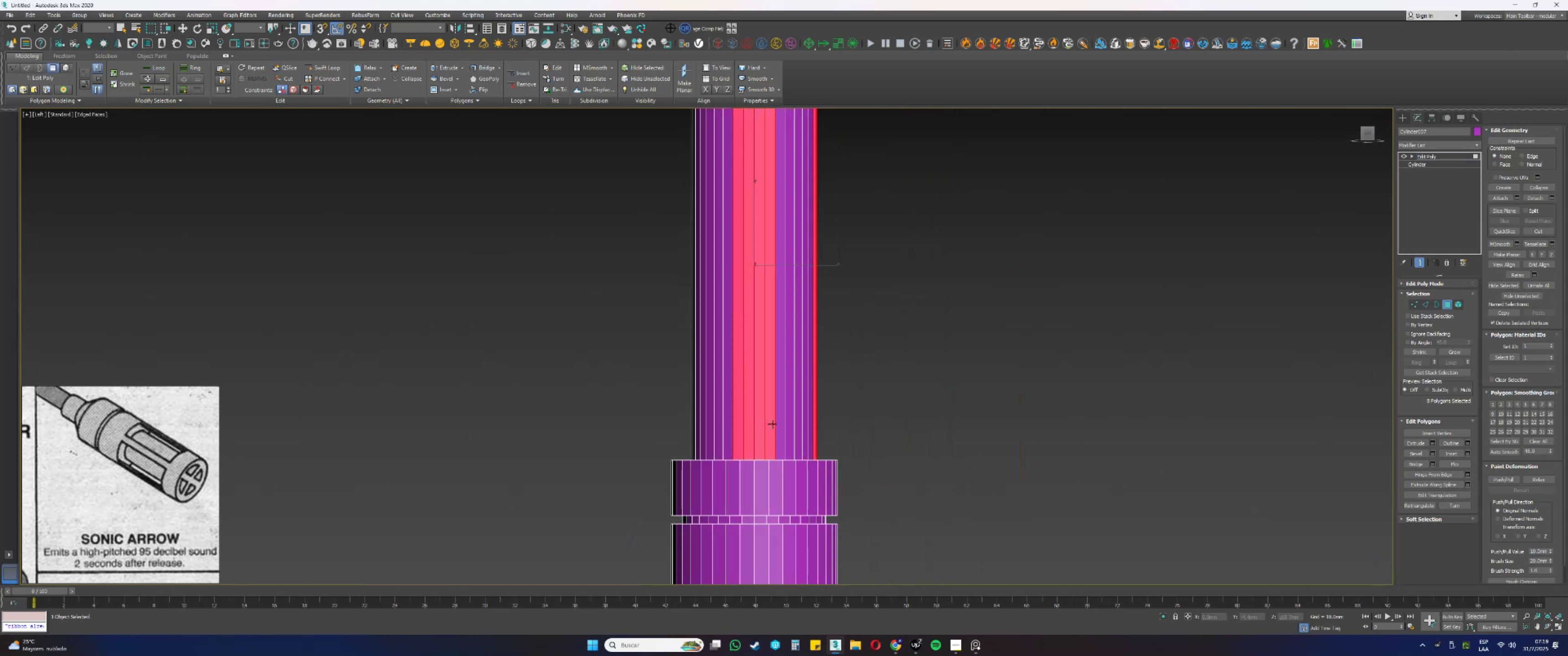 
hold_key(key=AltLeft, duration=0.65)
 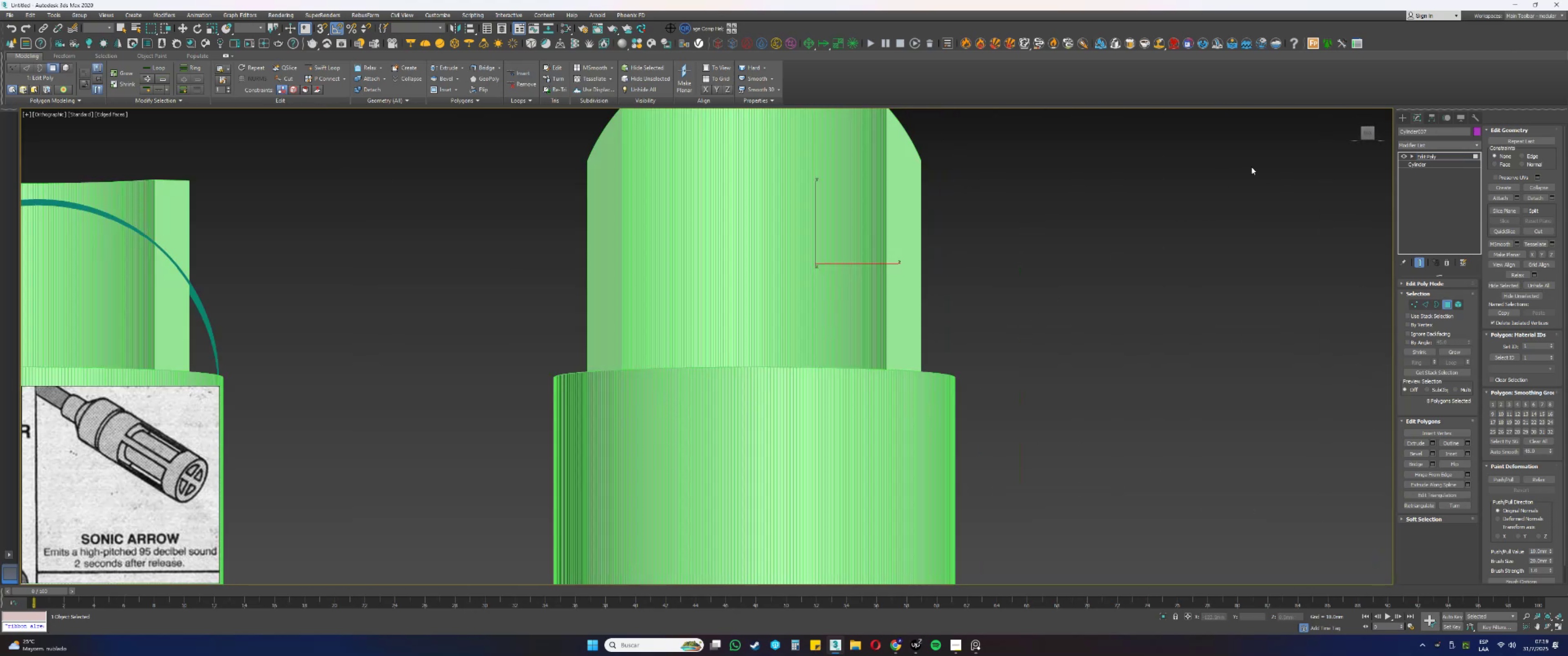 
key(Alt+AltLeft)
 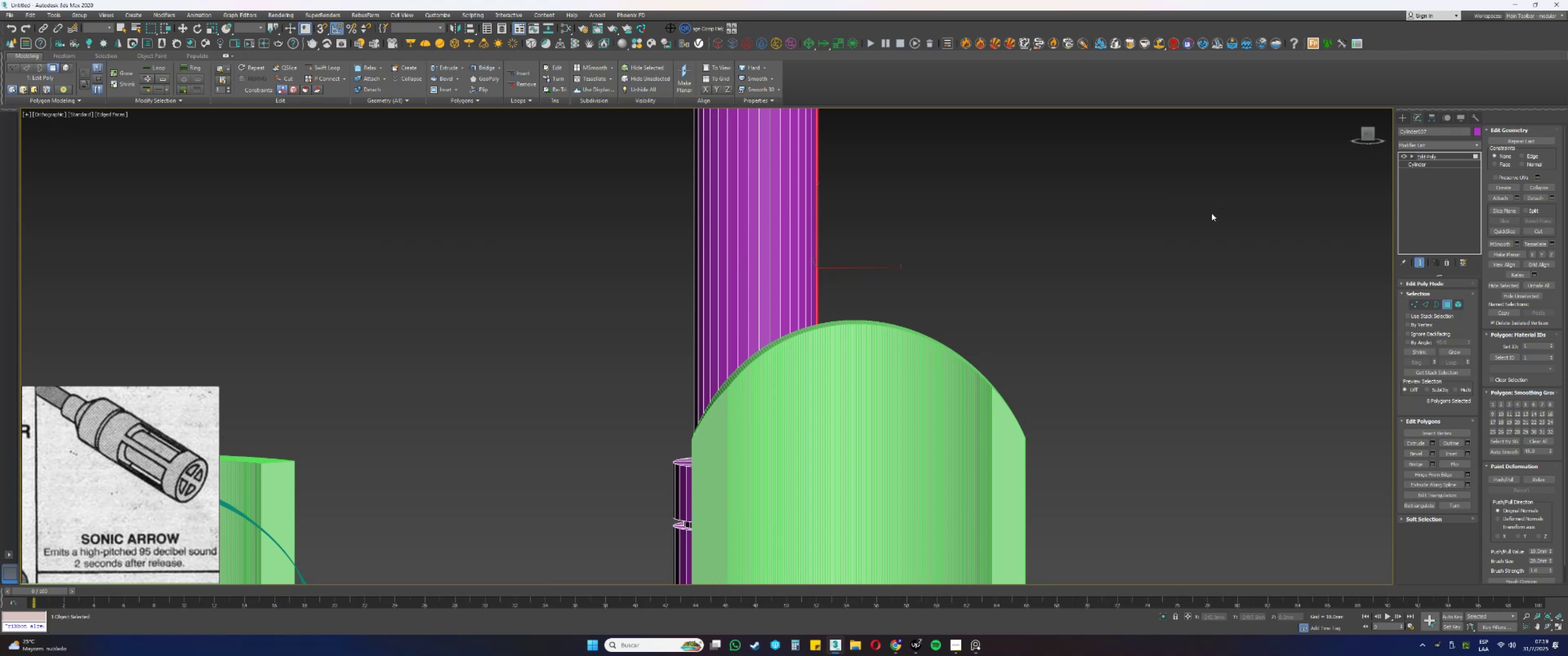 
scroll: coordinate [1037, 259], scroll_direction: down, amount: 4.0
 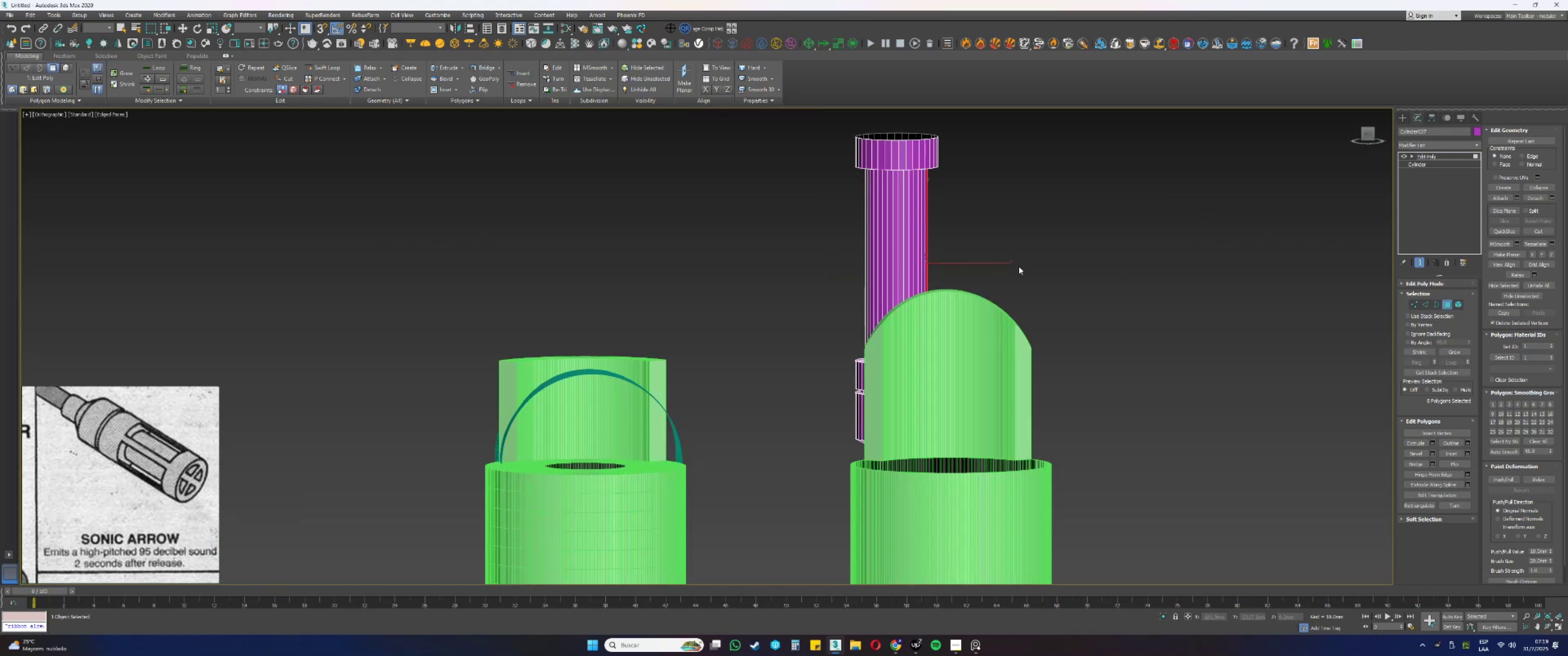 
key(4)
 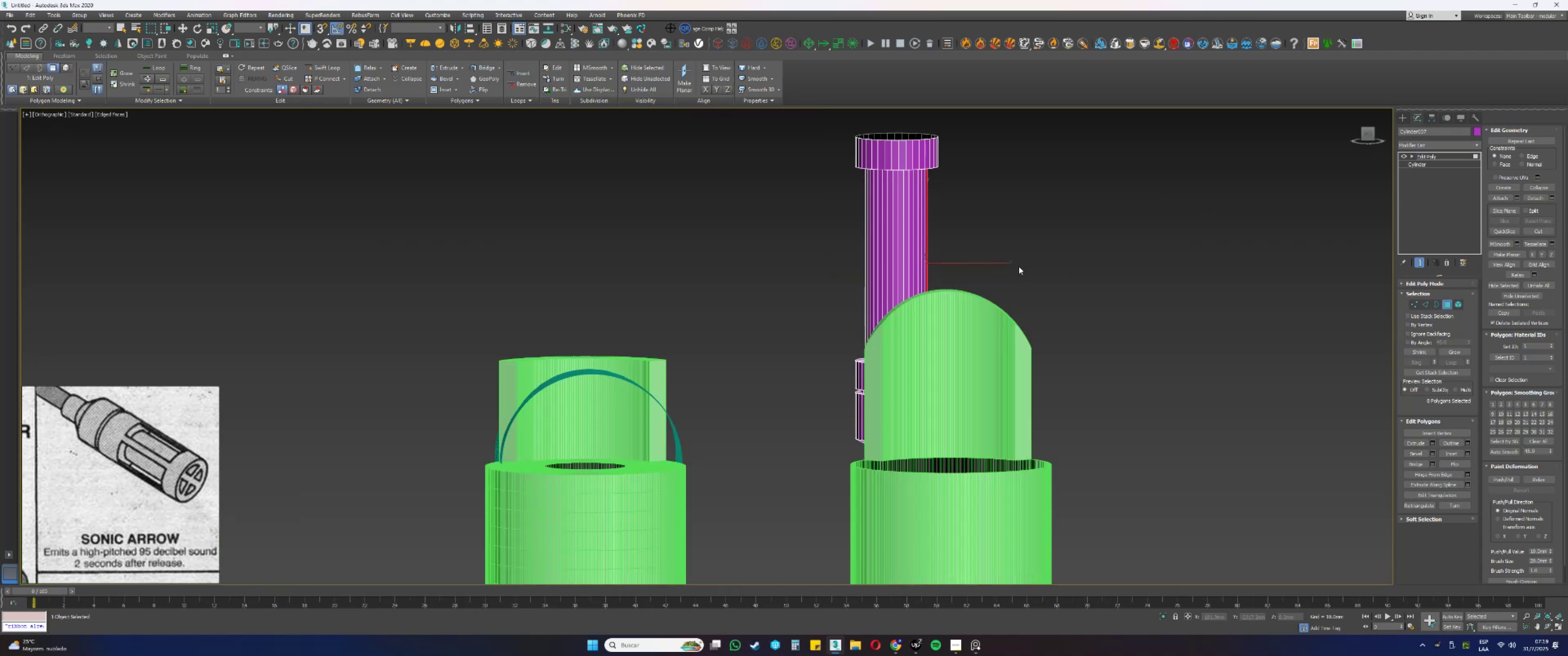 
scroll: coordinate [985, 290], scroll_direction: down, amount: 4.0
 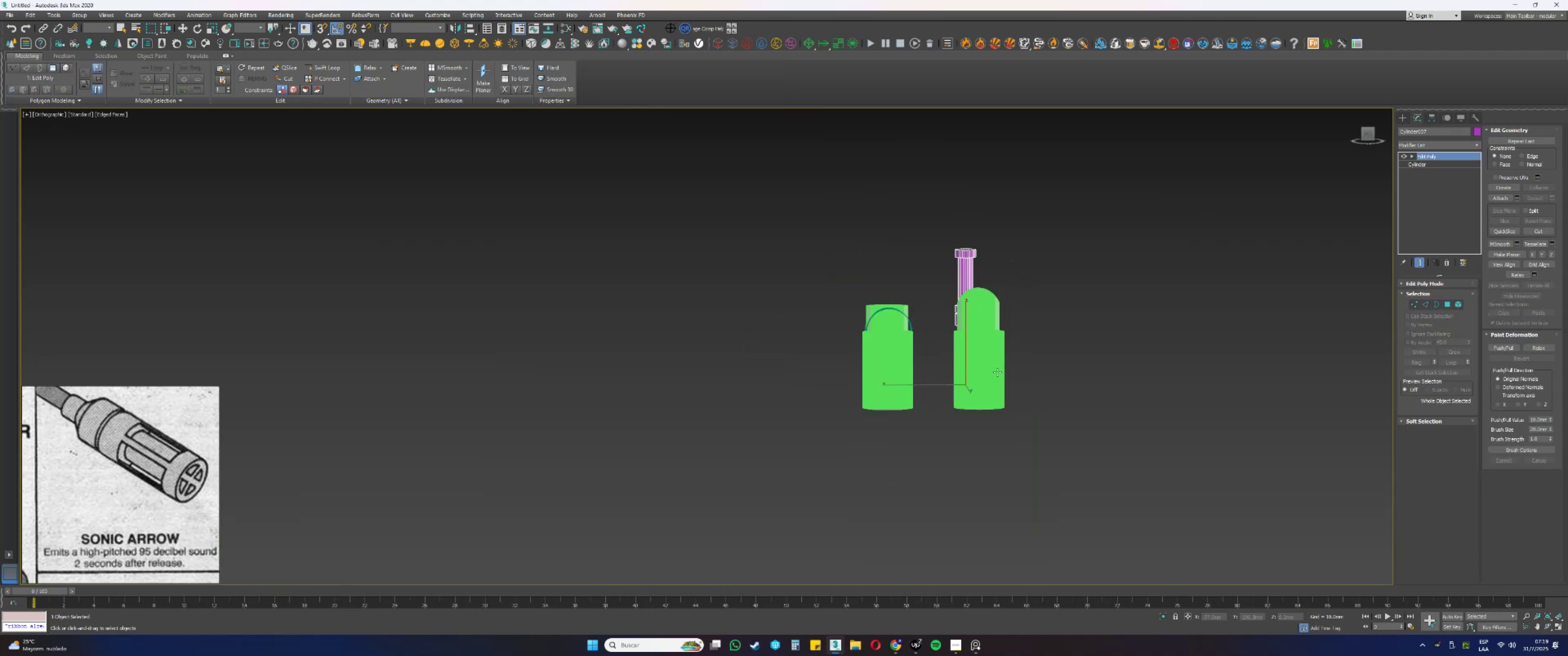 
hold_key(key=AltLeft, duration=0.4)
 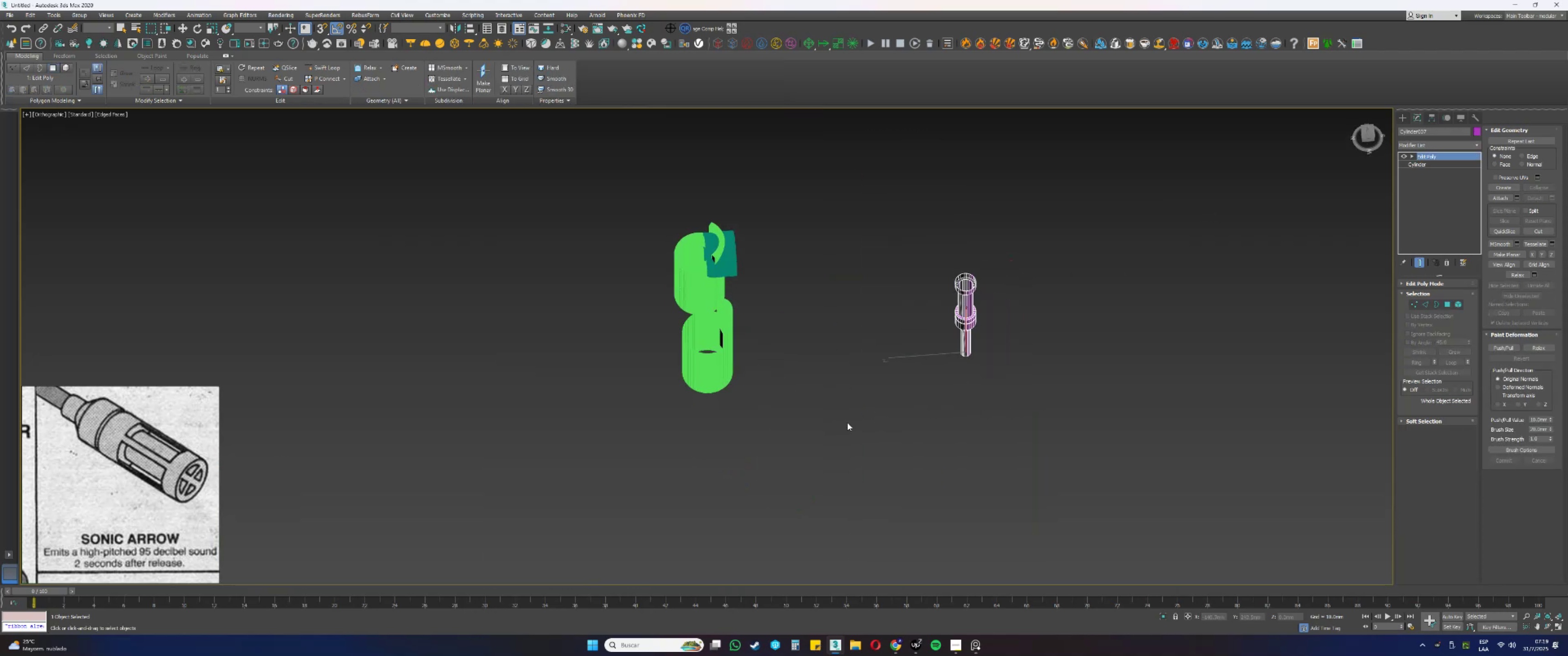 
left_click_drag(start_coordinate=[828, 446], to_coordinate=[647, 151])
 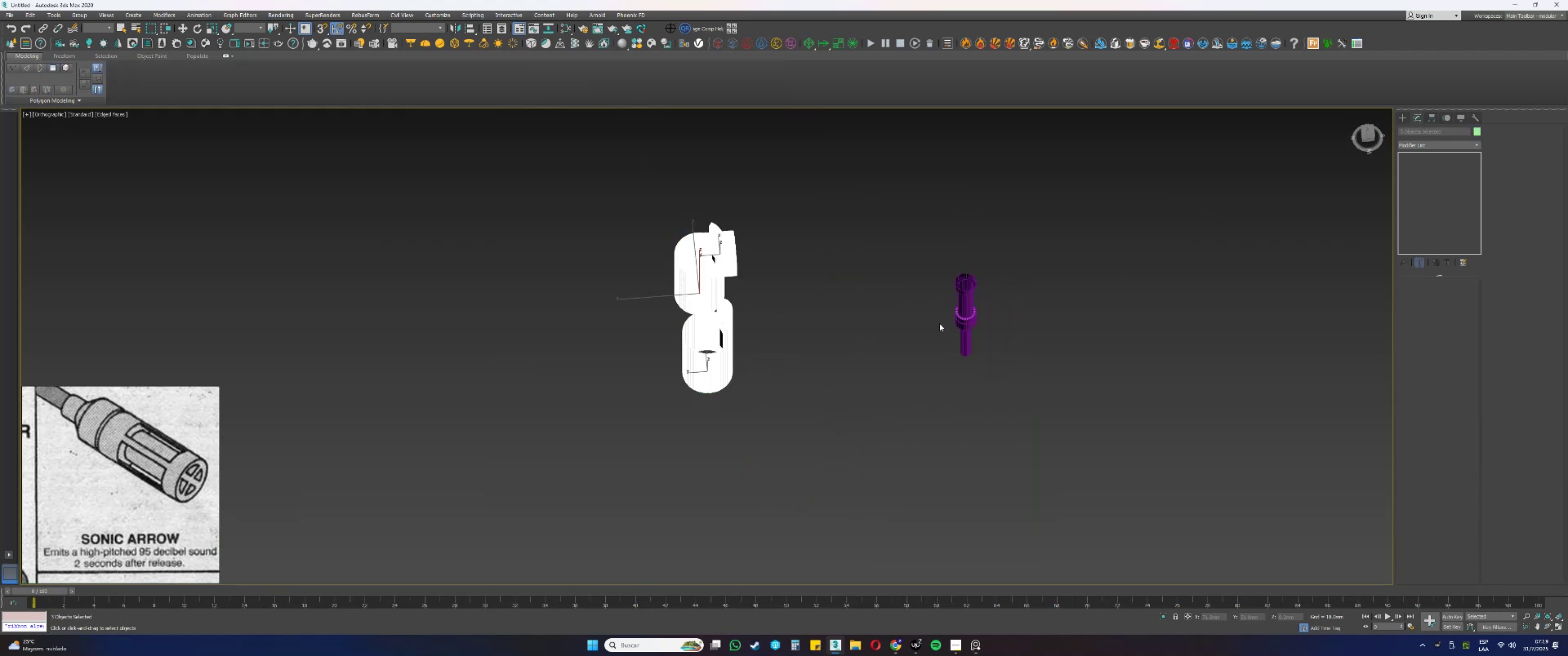 
key(Delete)
 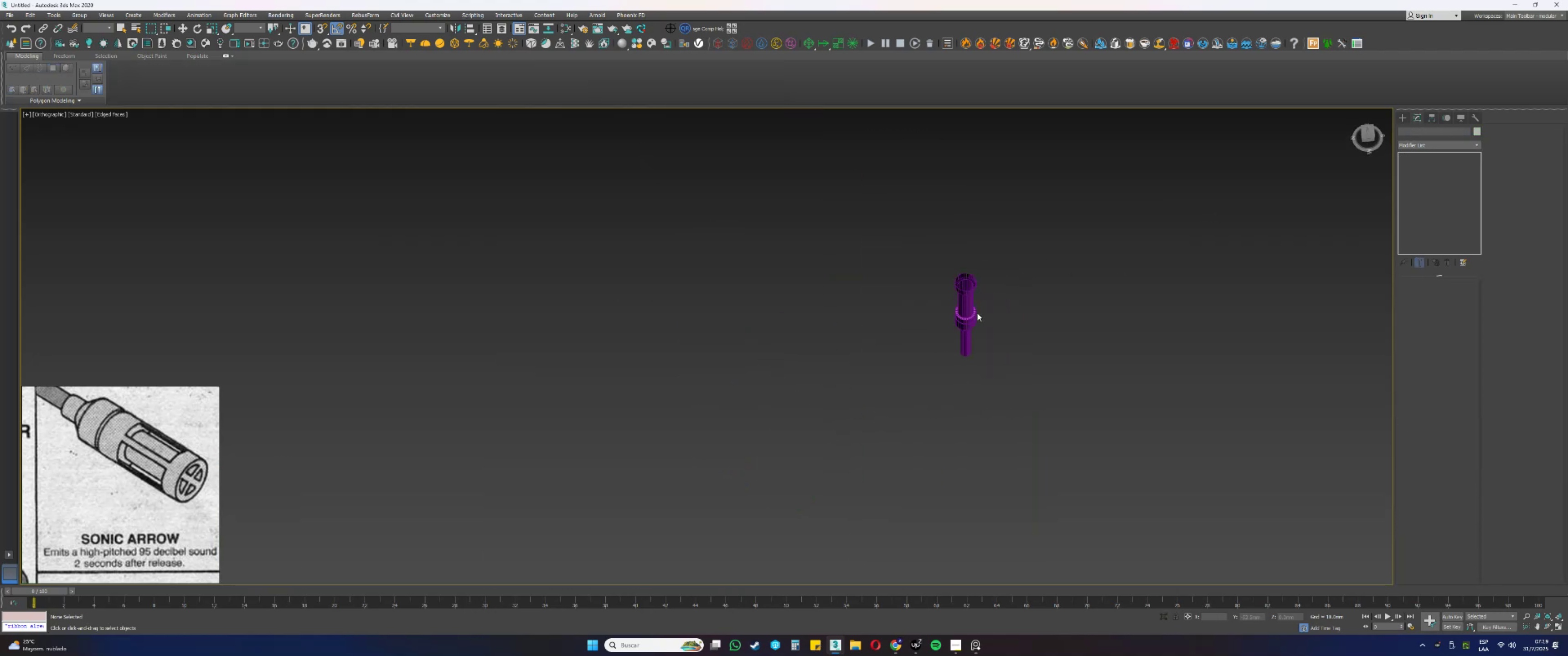 
left_click([971, 308])
 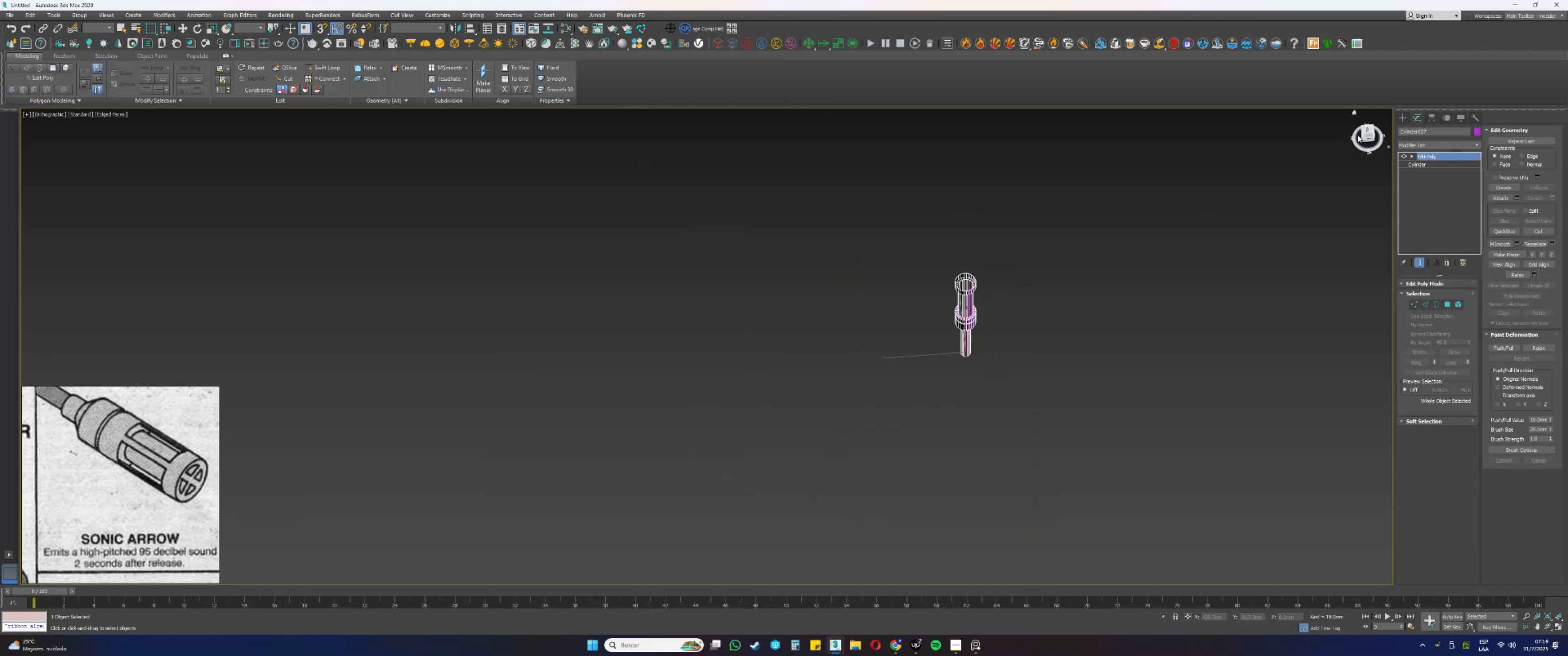 
key(Alt+AltLeft)
 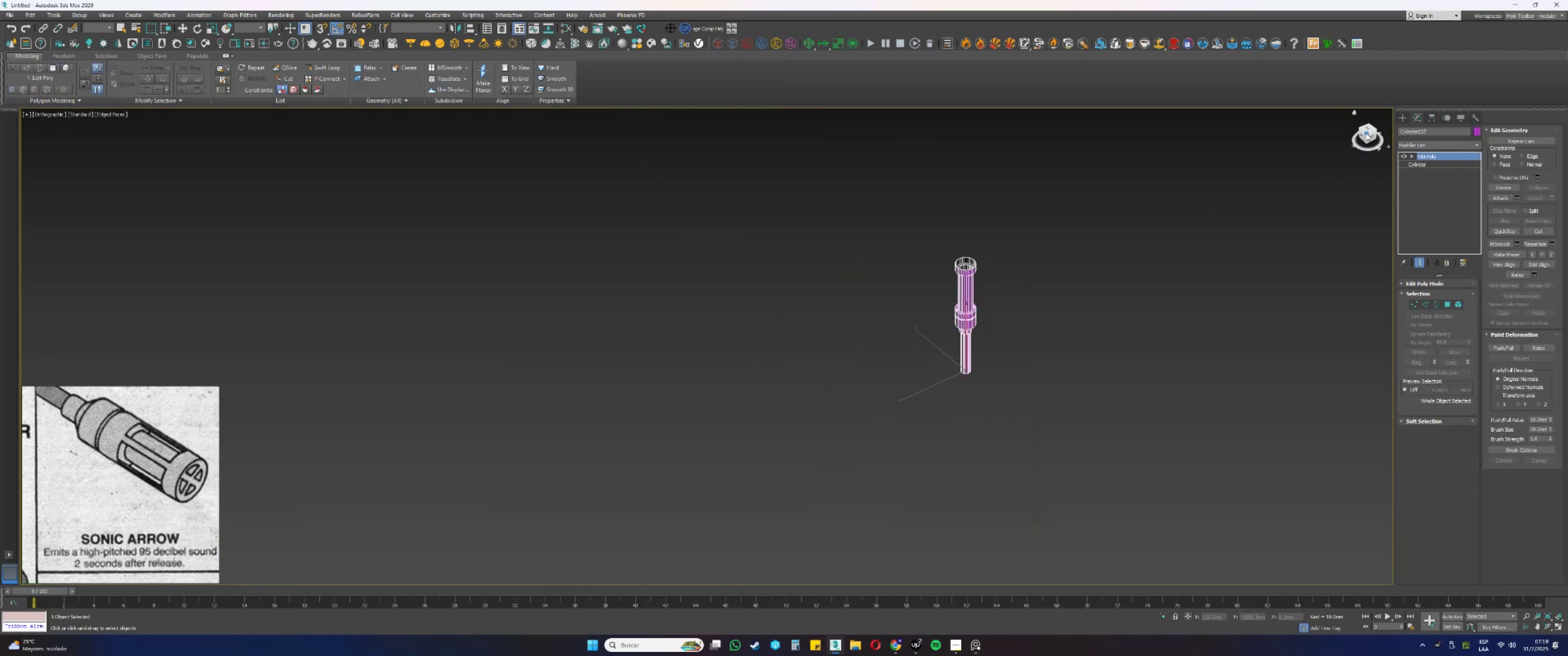 
left_click([1362, 134])
 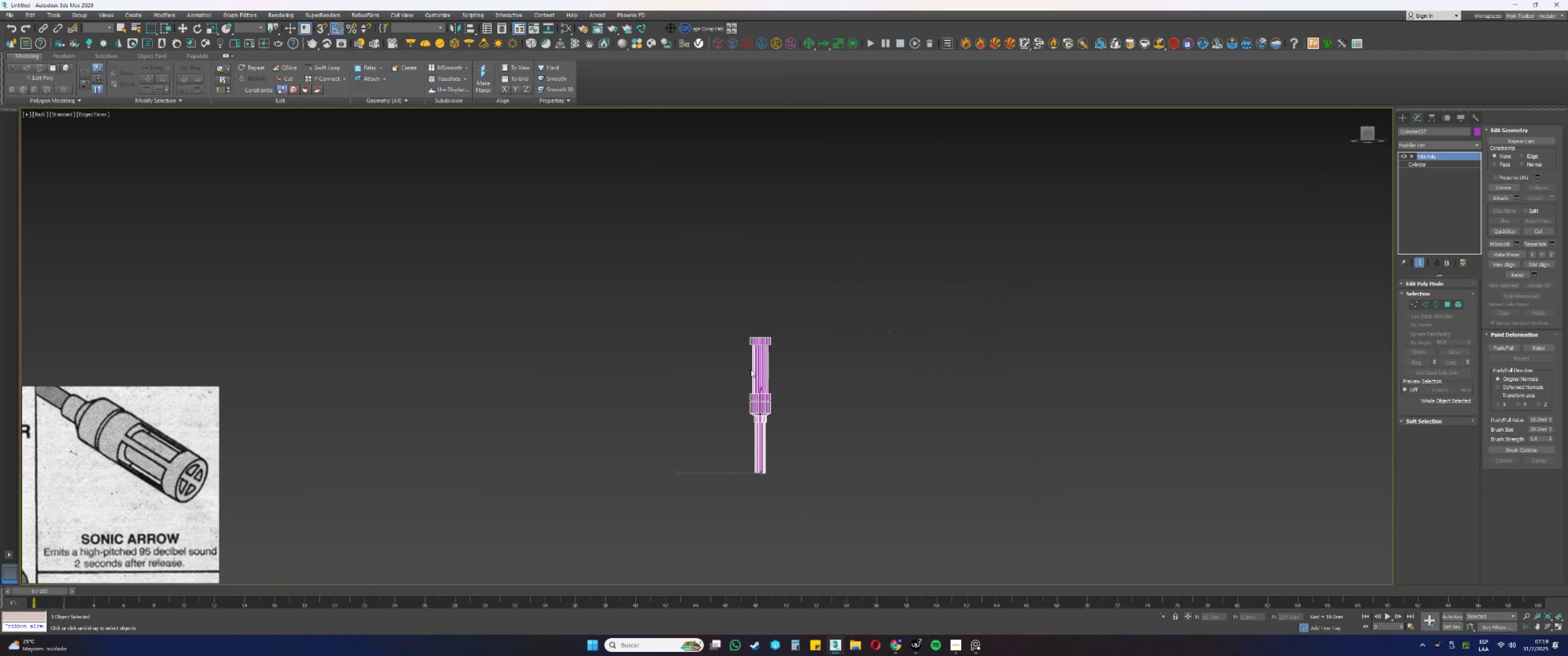 
scroll: coordinate [797, 473], scroll_direction: up, amount: 8.0
 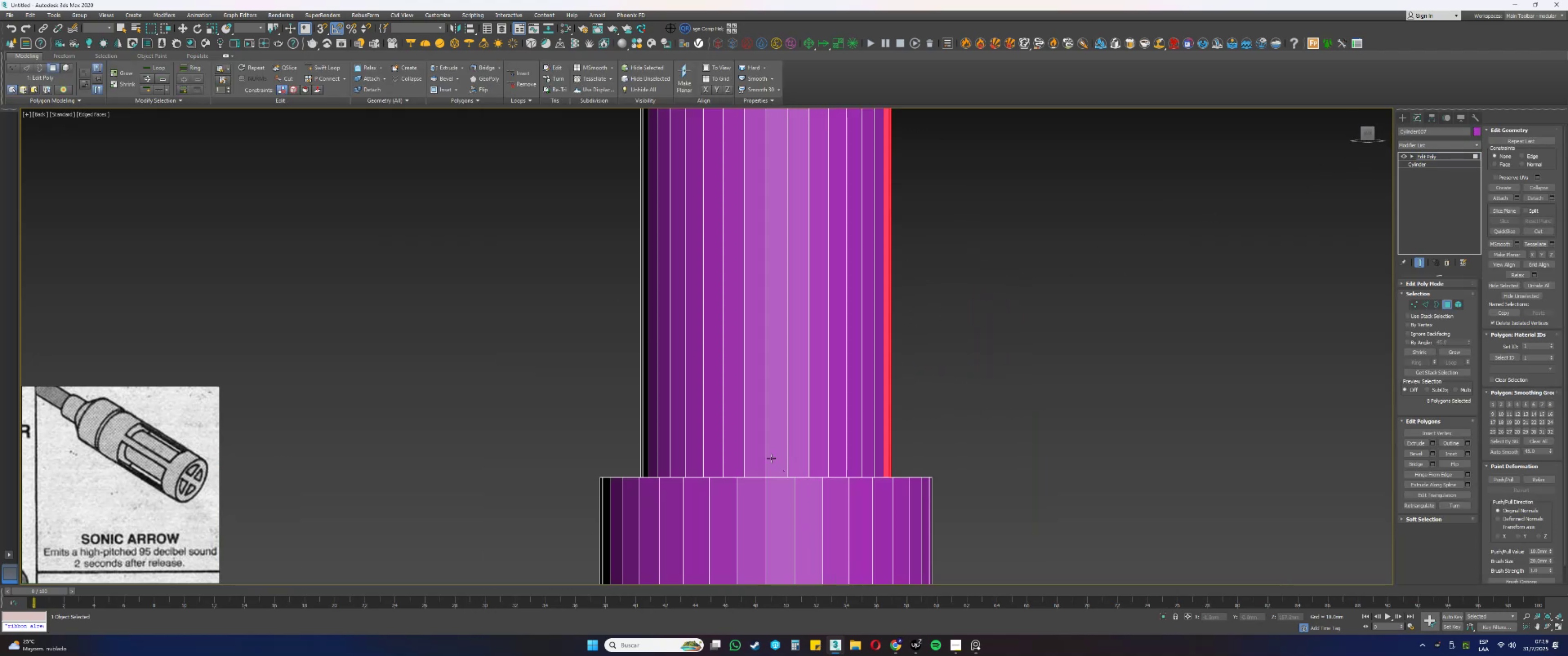 
key(4)
 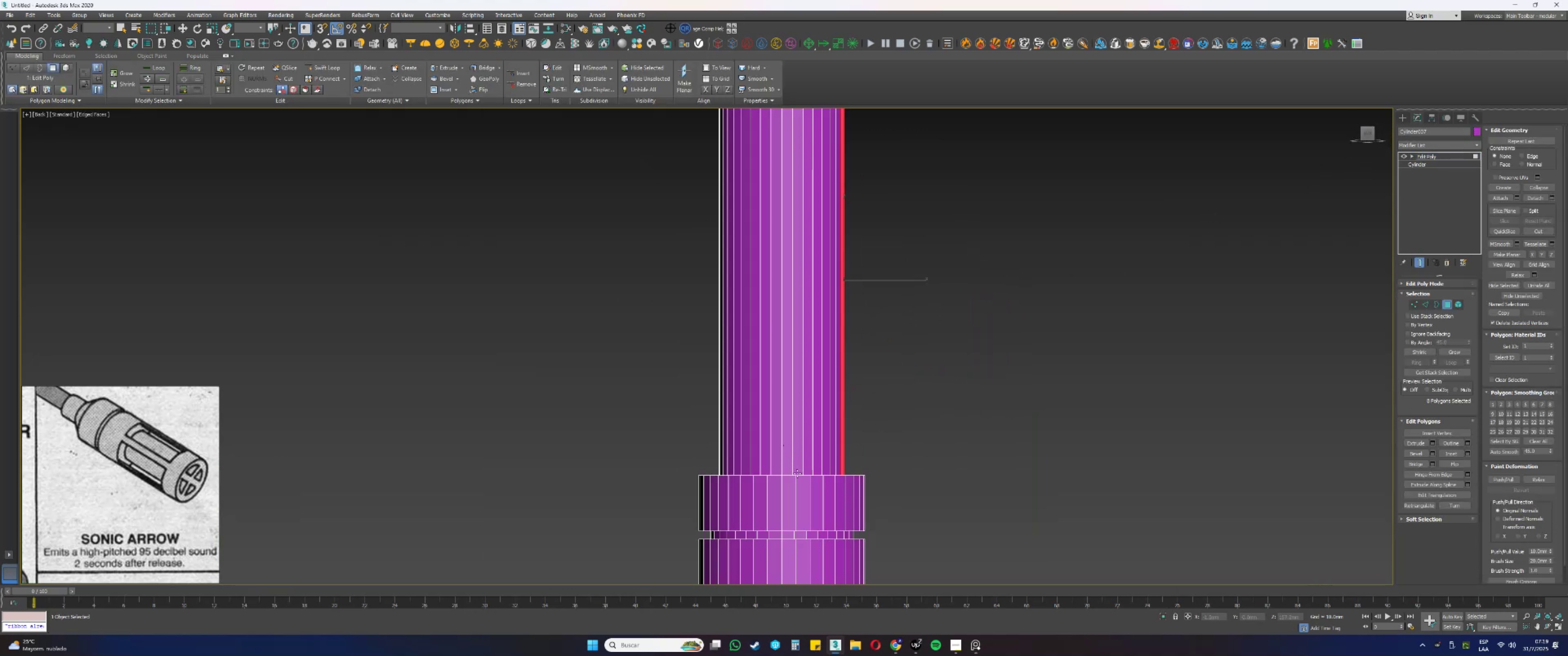 
hold_key(key=ControlLeft, duration=1.53)
left_click([755, 451])
 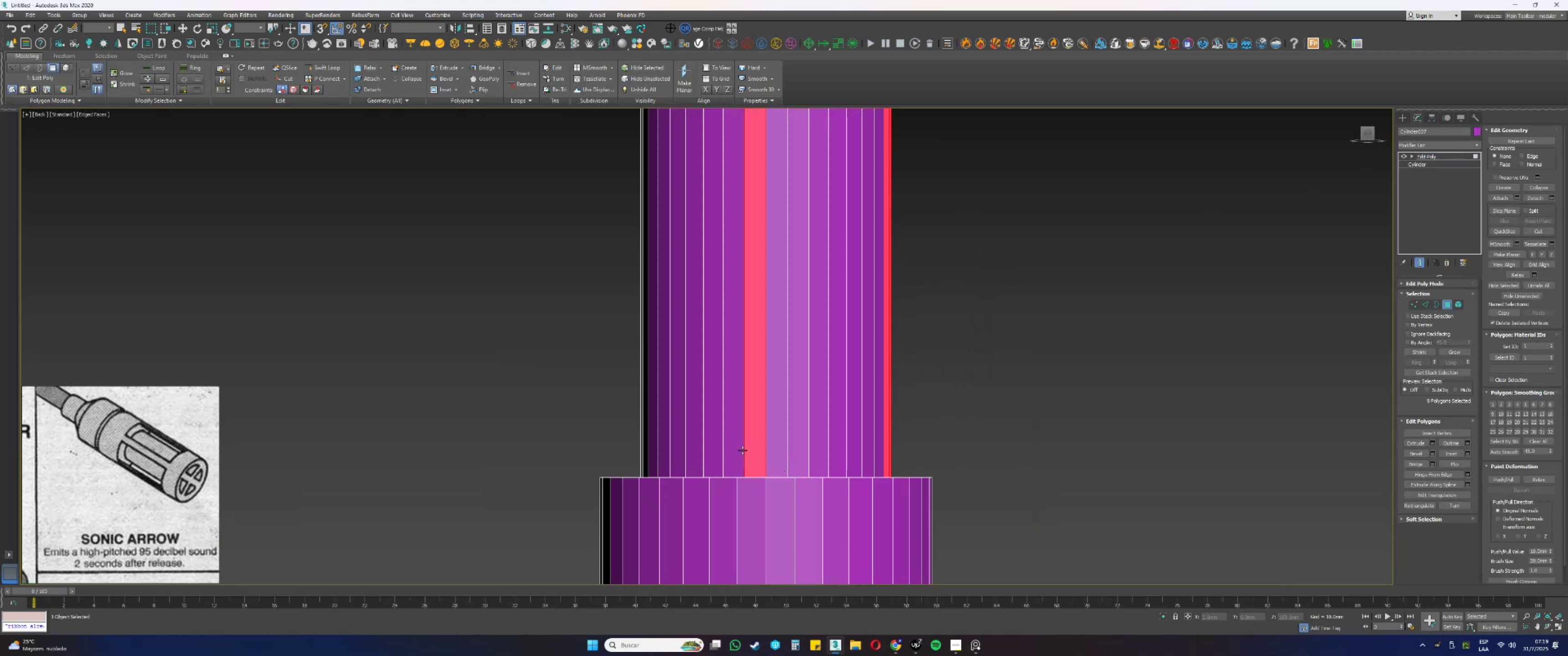 
double_click([735, 450])
 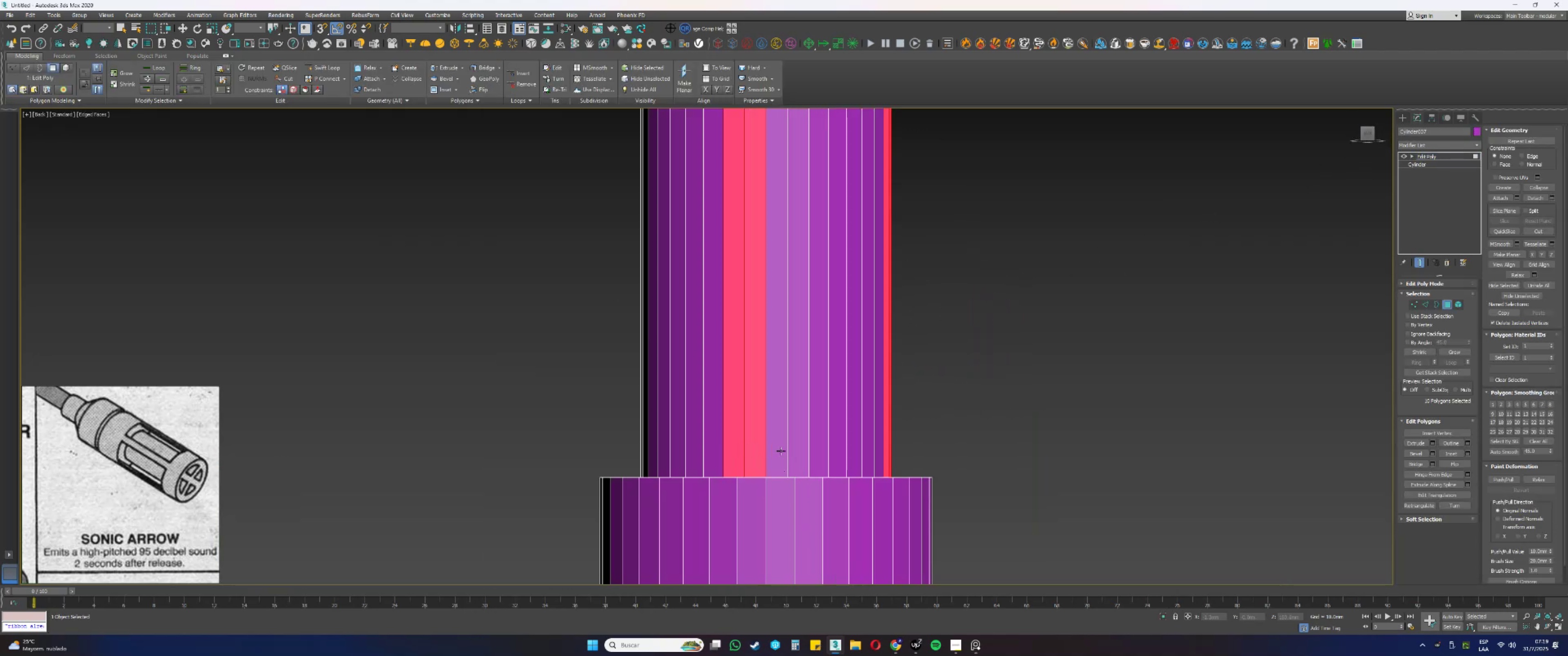 
triple_click([781, 451])
 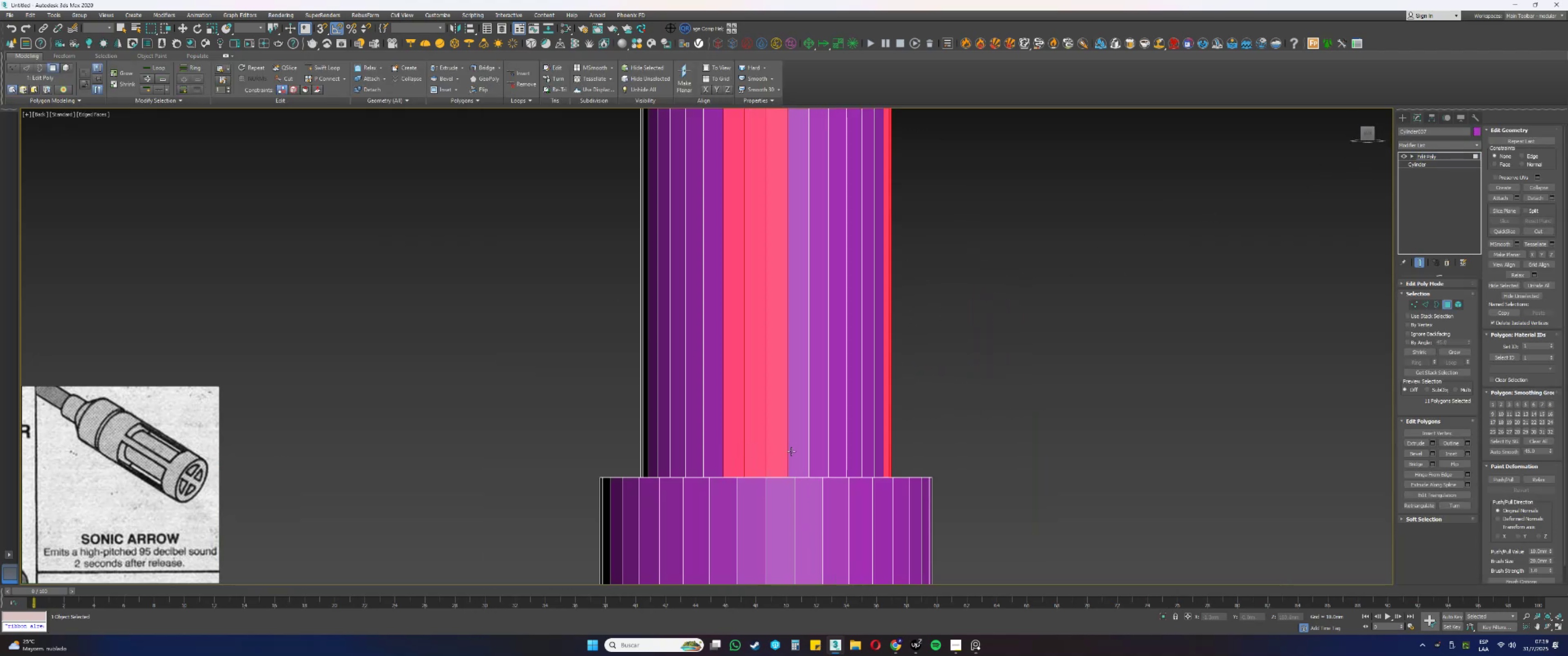 
triple_click([798, 451])
 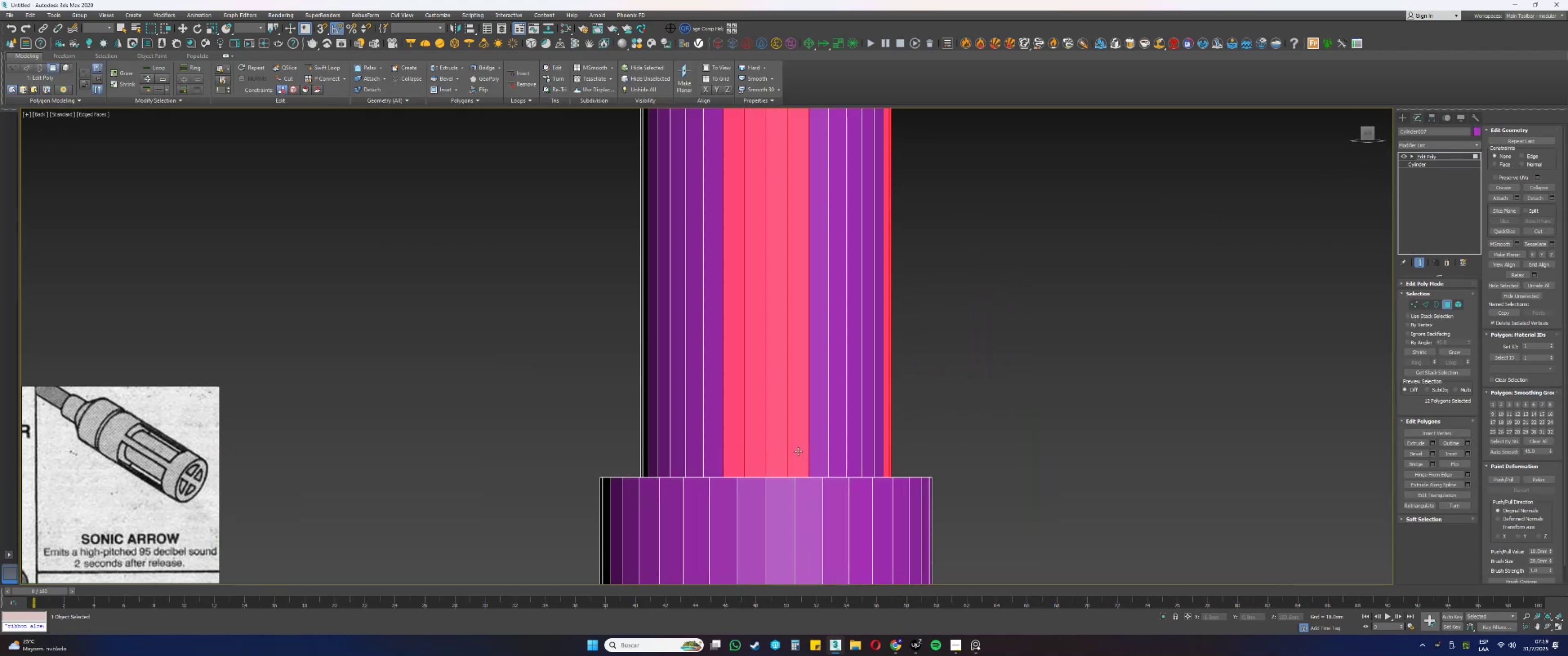 
key(Control+ControlLeft)
 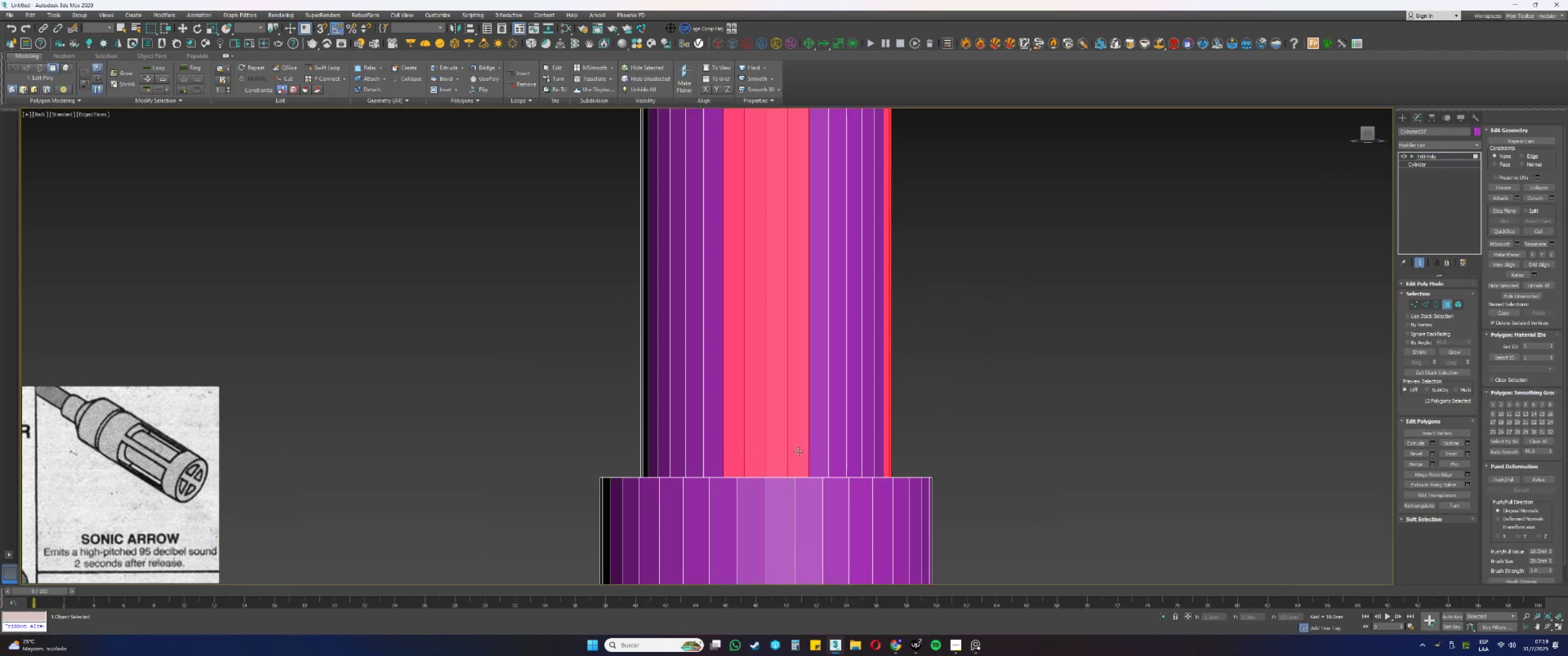 
scroll: coordinate [799, 449], scroll_direction: down, amount: 2.0
 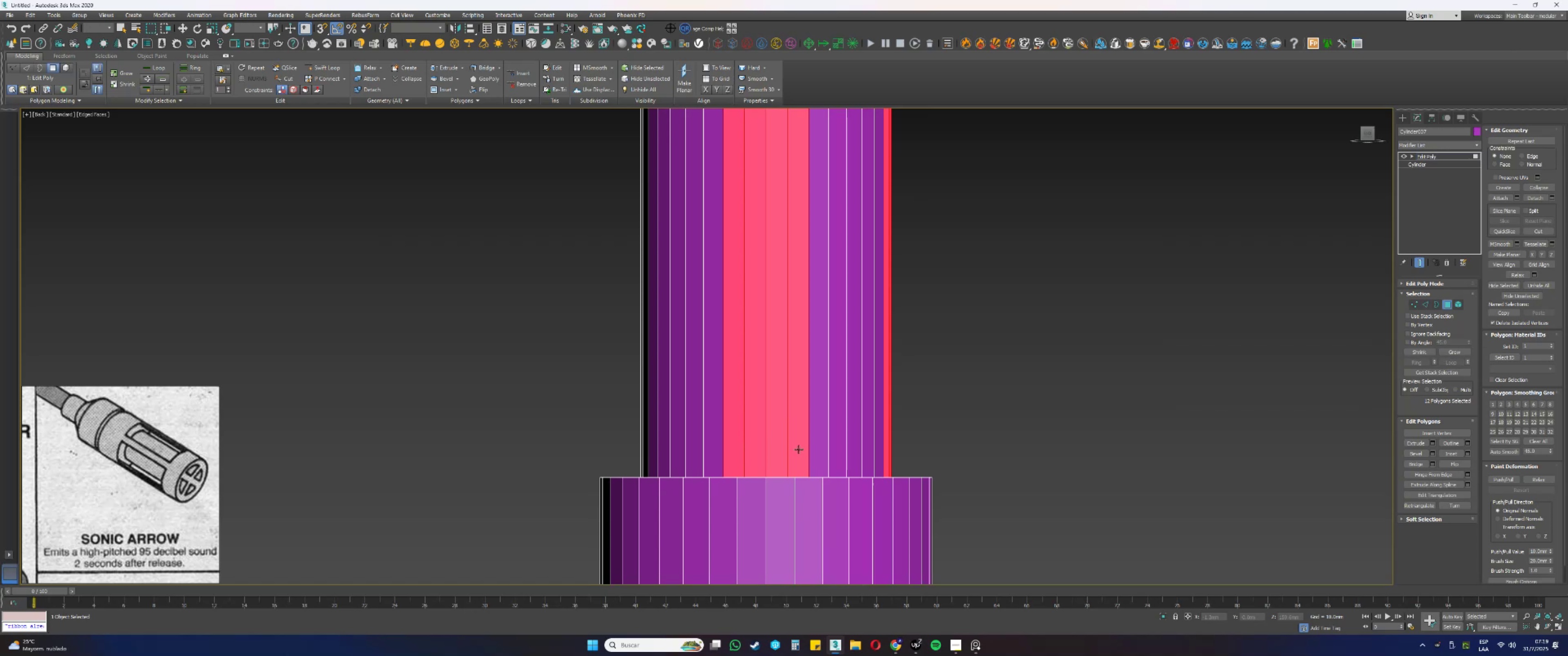 
hold_key(key=AltLeft, duration=0.36)
 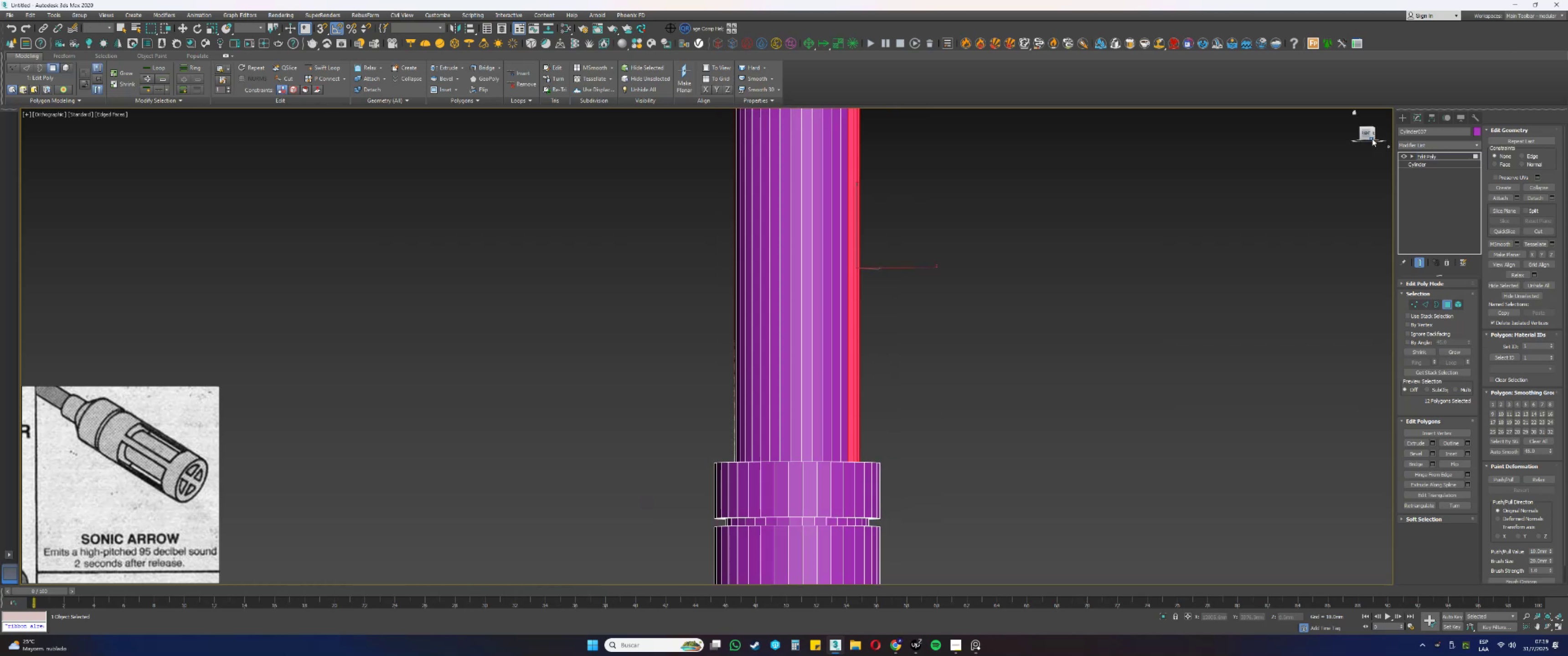 
left_click([1371, 134])
 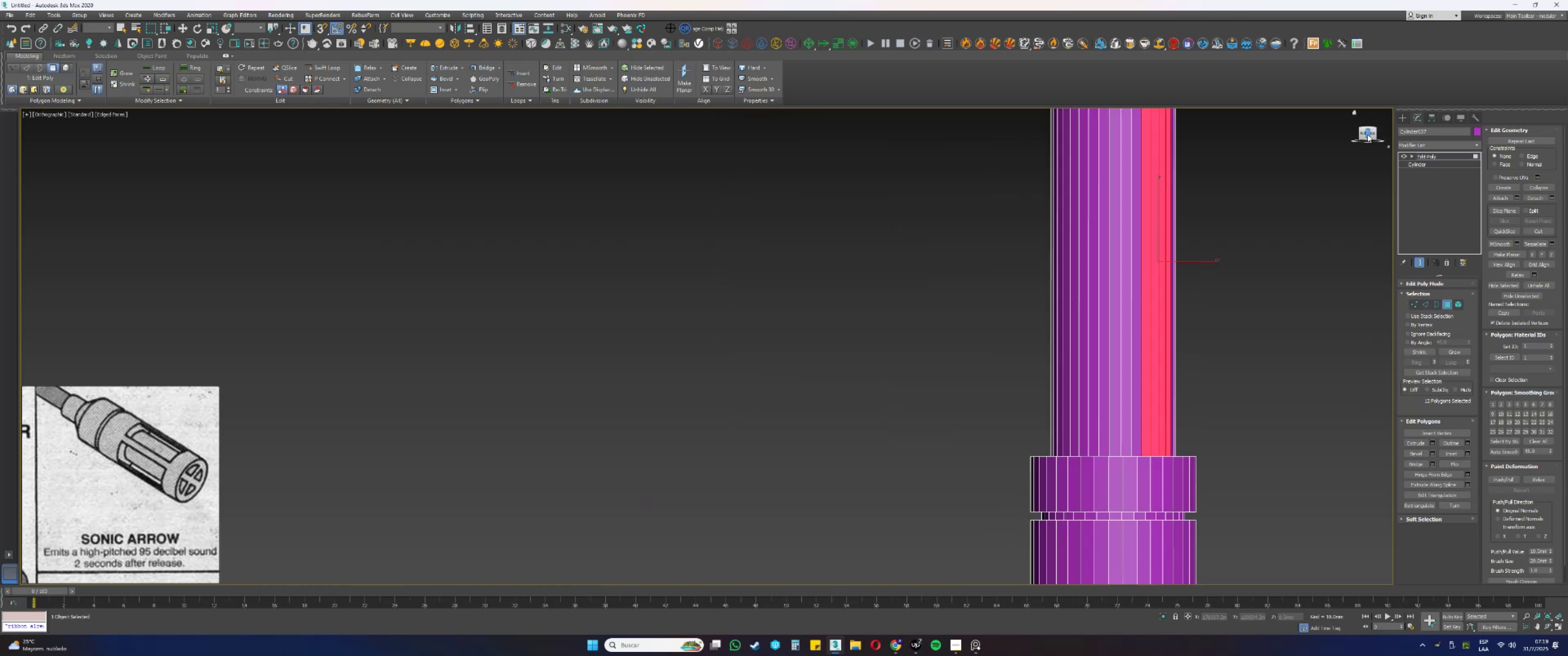 
left_click([1363, 132])
 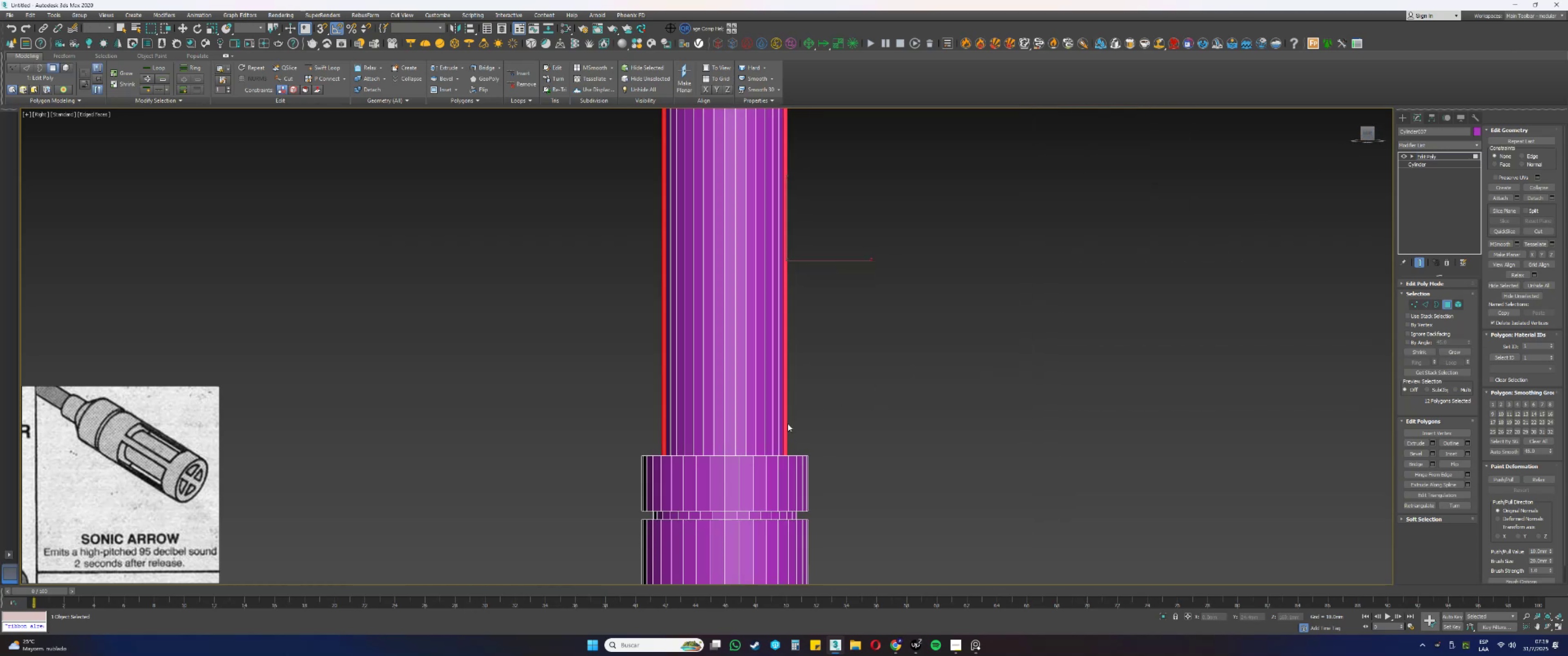 
hold_key(key=ControlLeft, duration=1.5)
left_click([721, 434])
 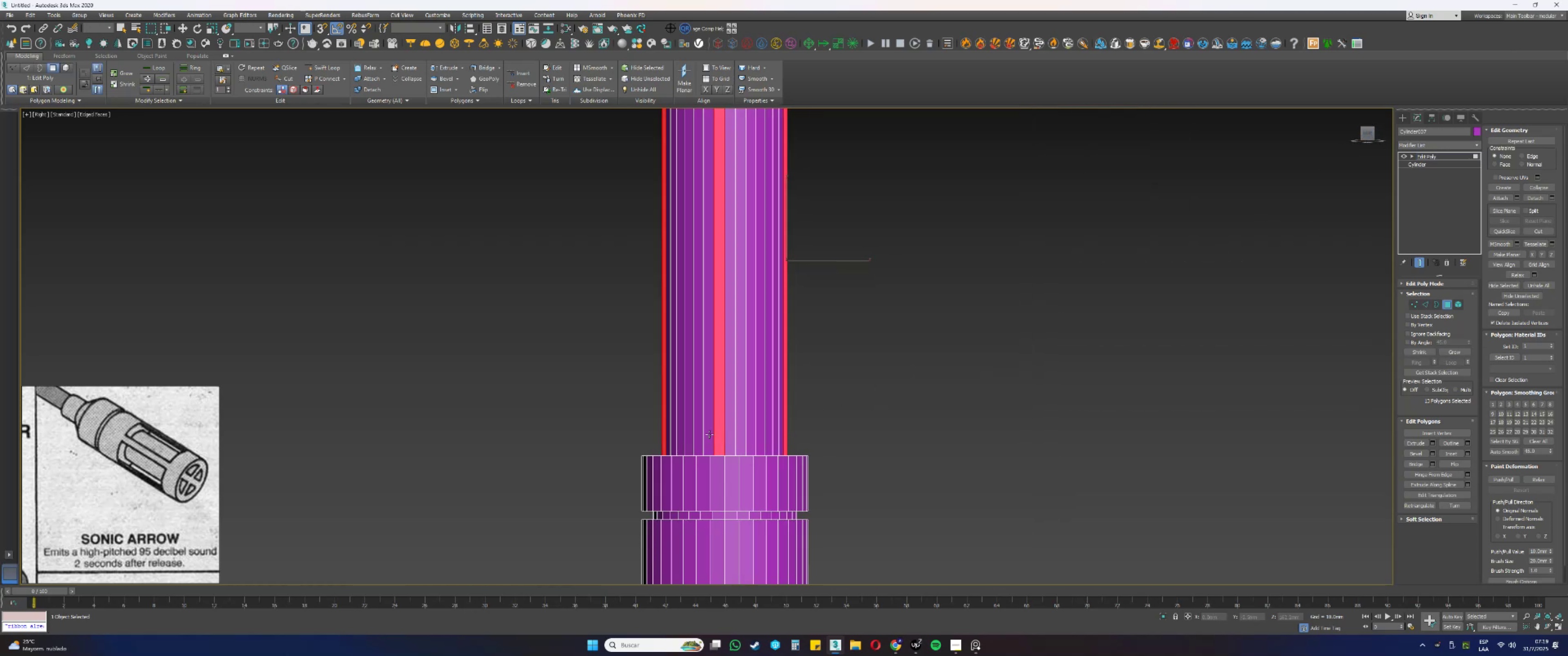 
double_click([707, 433])
 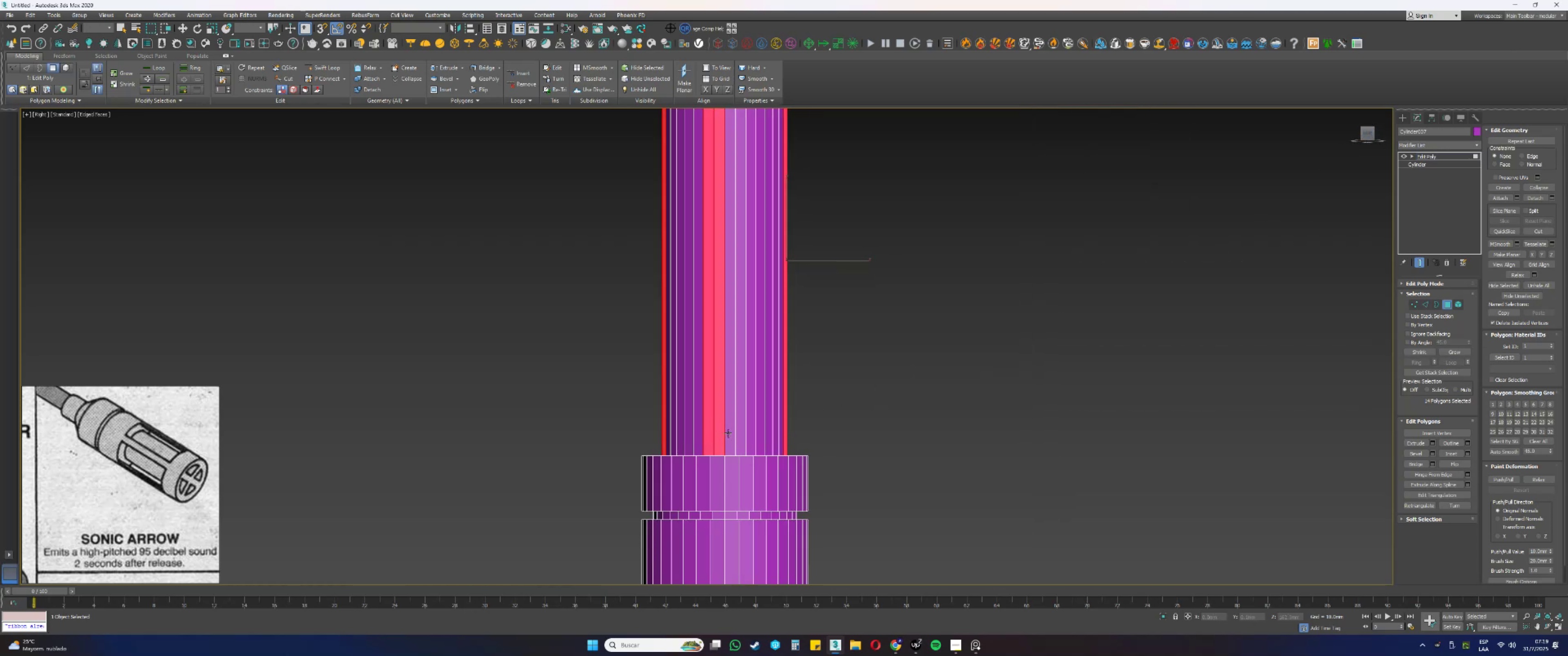 
left_click([729, 433])
 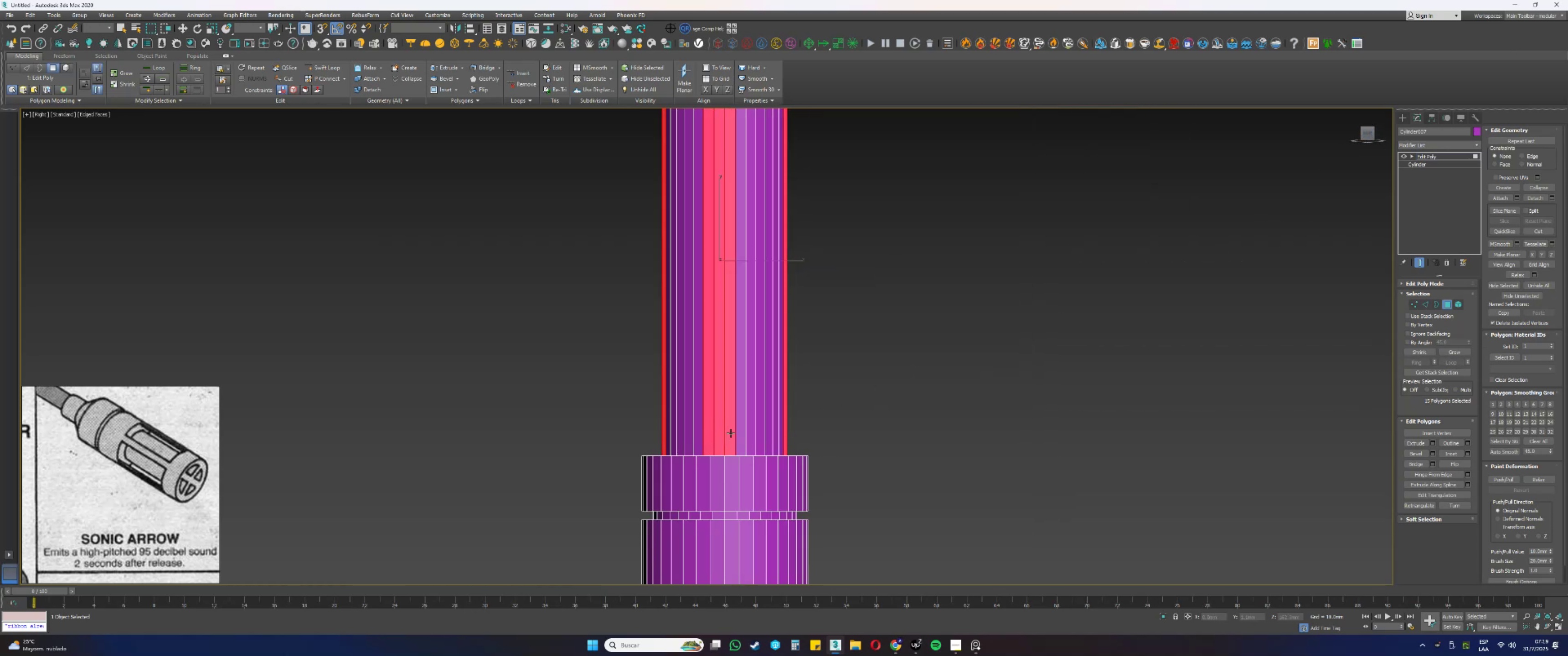 
hold_key(key=ControlLeft, duration=0.31)
double_click([738, 433])
 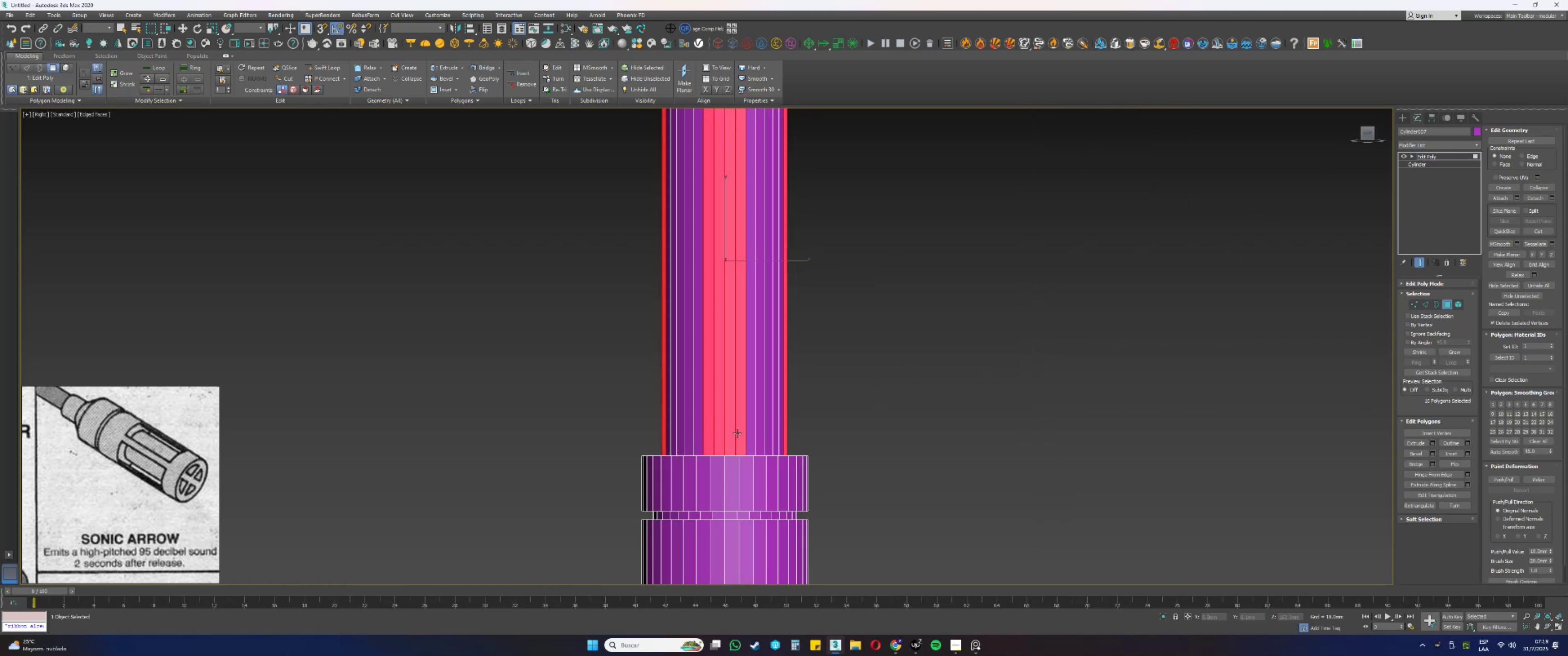 
scroll: coordinate [737, 433], scroll_direction: down, amount: 1.0
 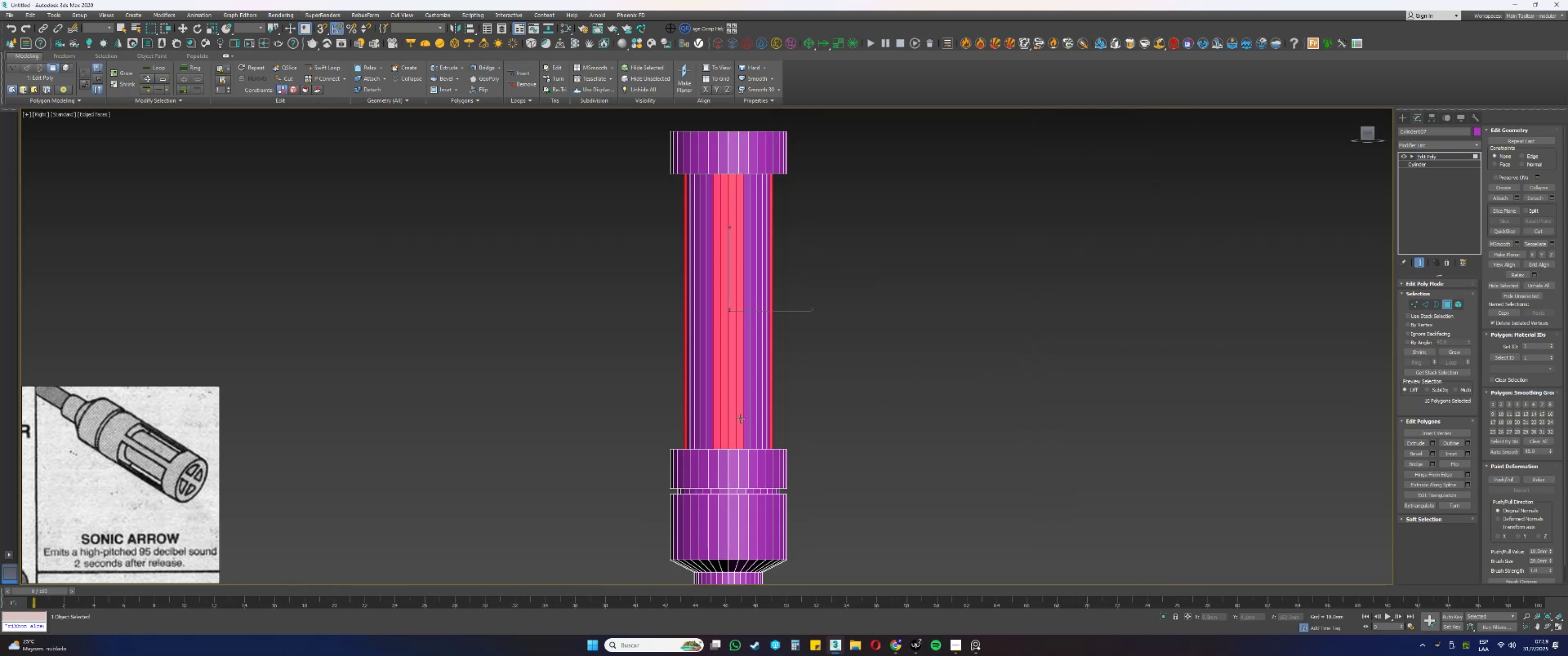 
hold_key(key=AltLeft, duration=0.45)
 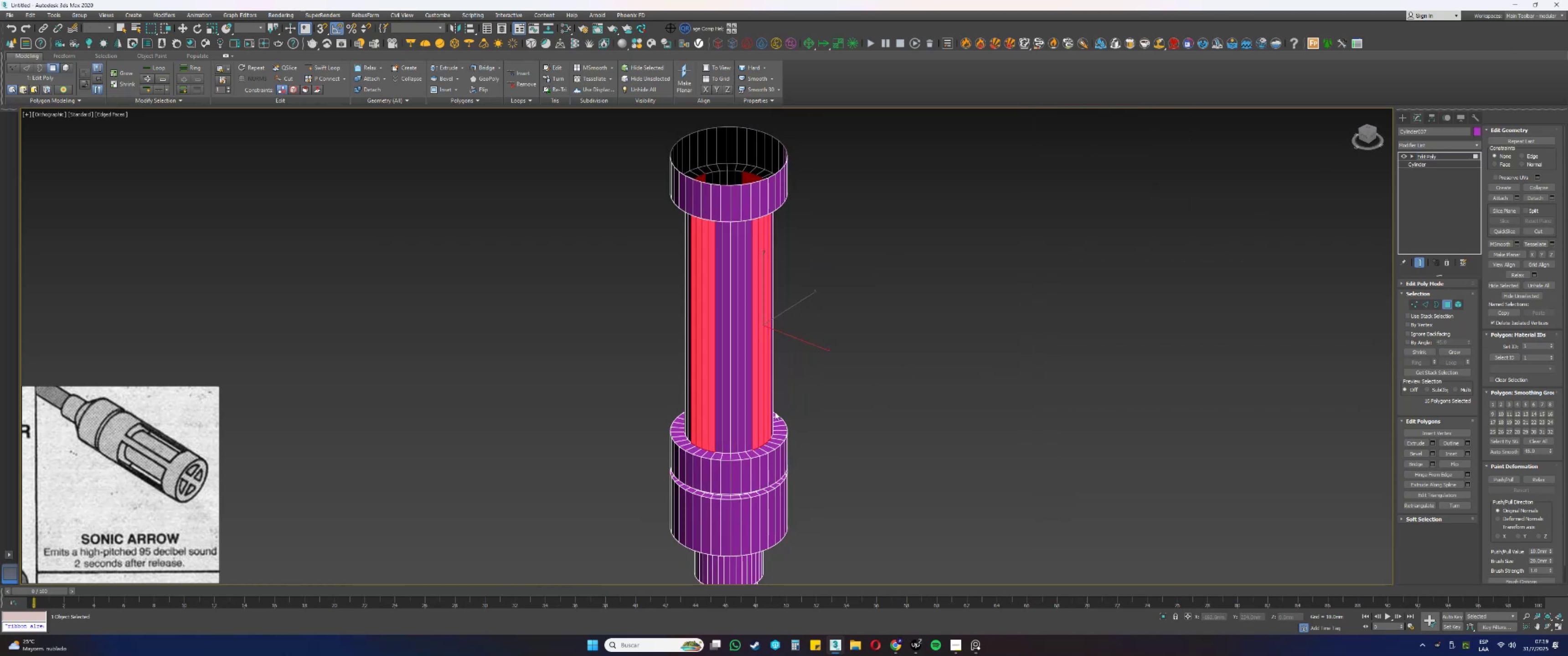 
scroll: coordinate [758, 432], scroll_direction: up, amount: 3.0
 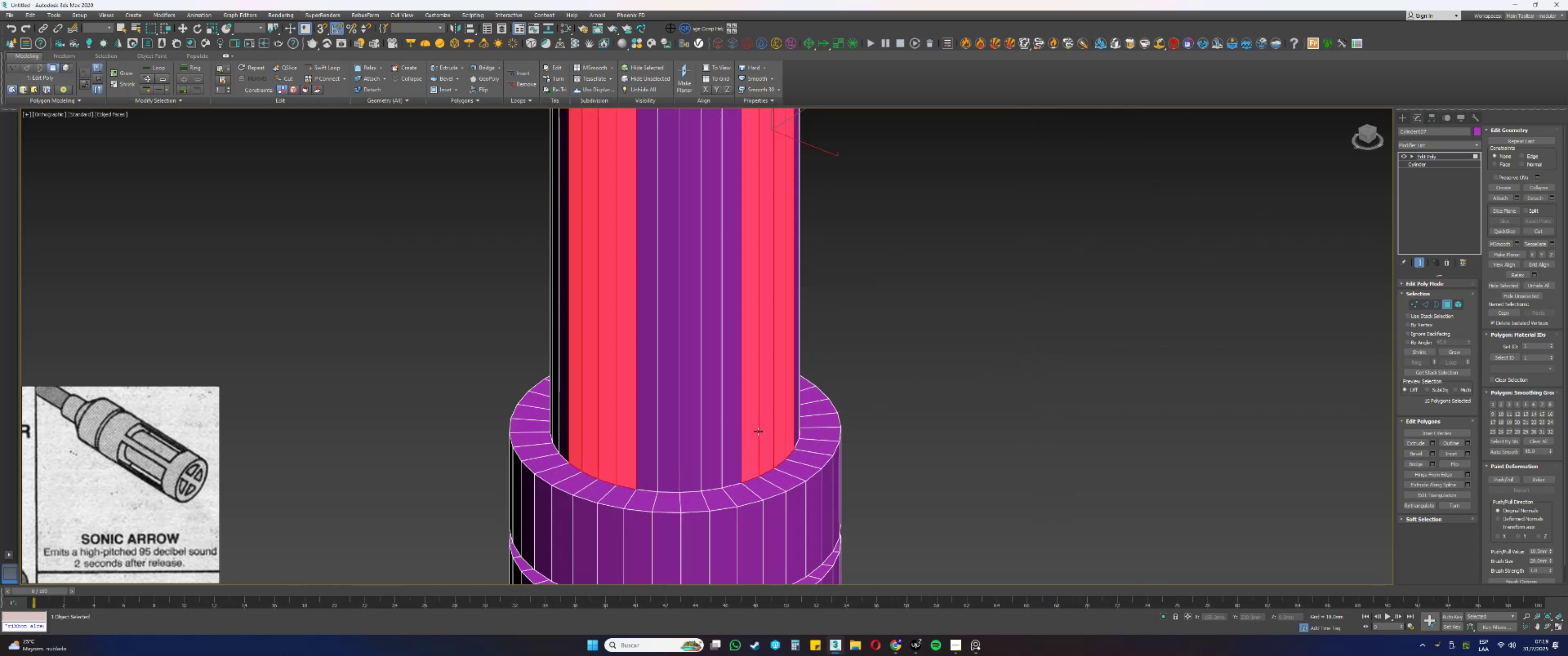 
hold_key(key=AltLeft, duration=0.34)
 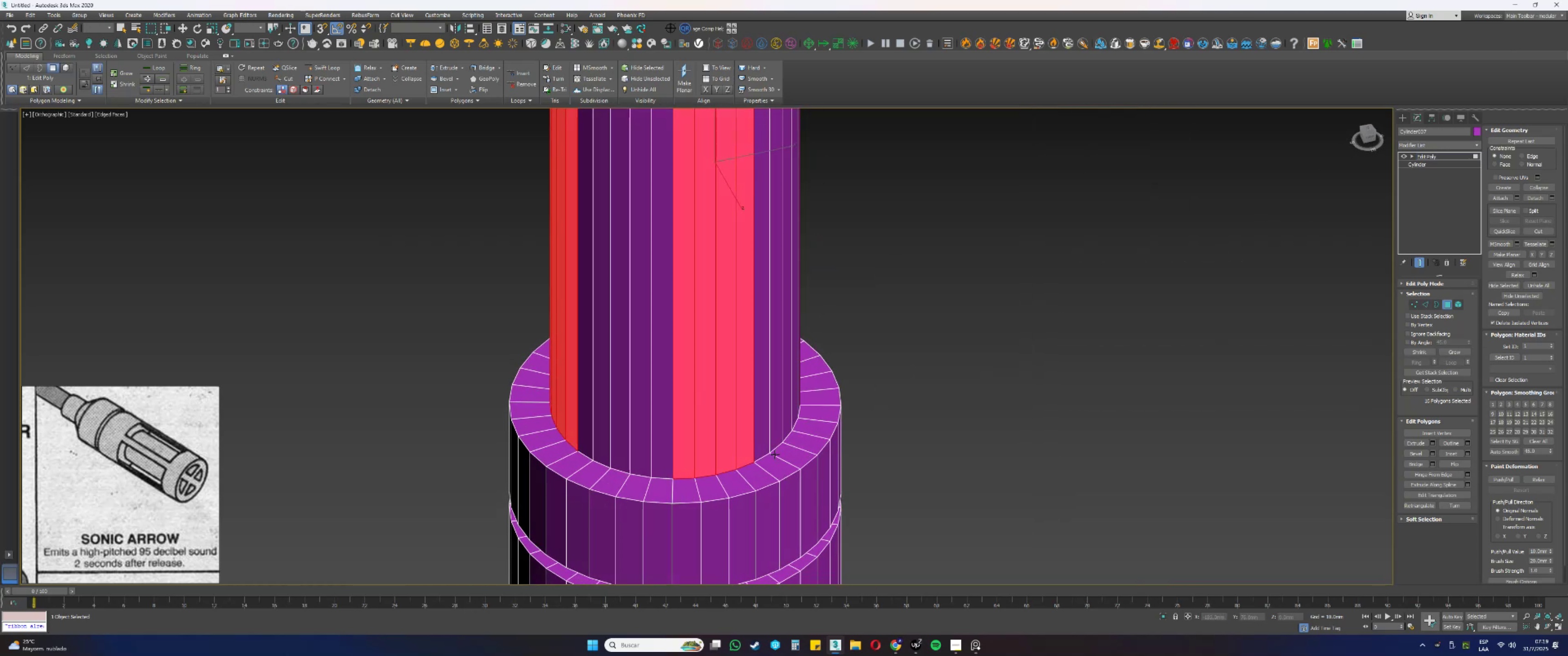 
hold_key(key=ControlLeft, duration=1.35)
left_click([682, 496])
 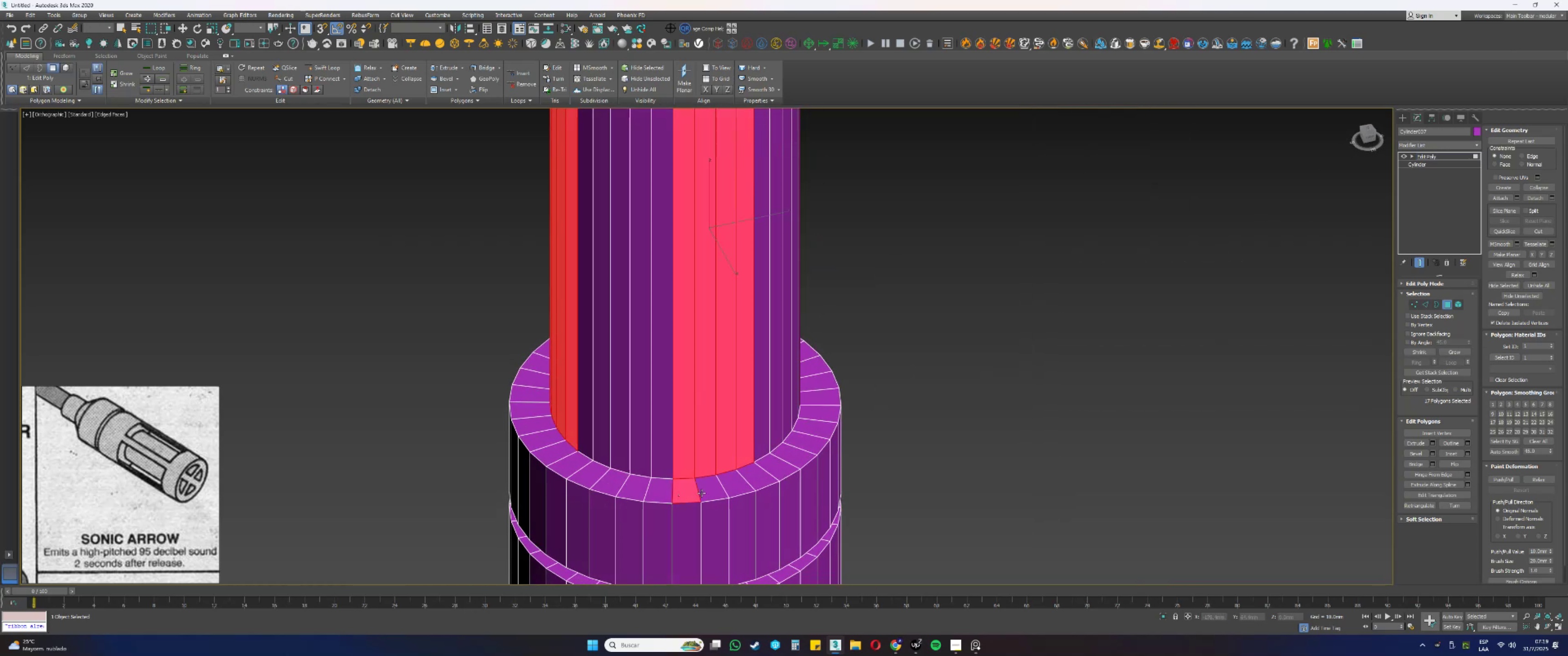 
double_click([710, 490])
 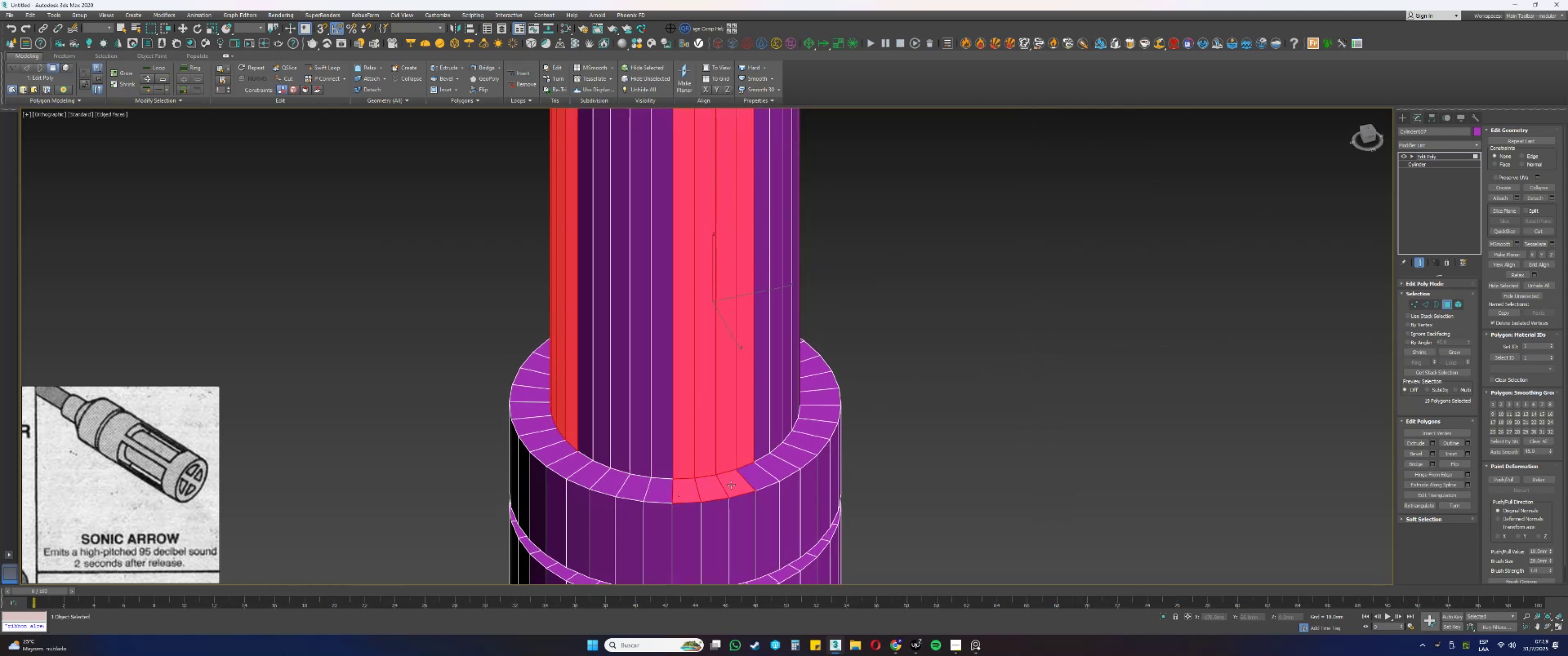 
triple_click([758, 474])
 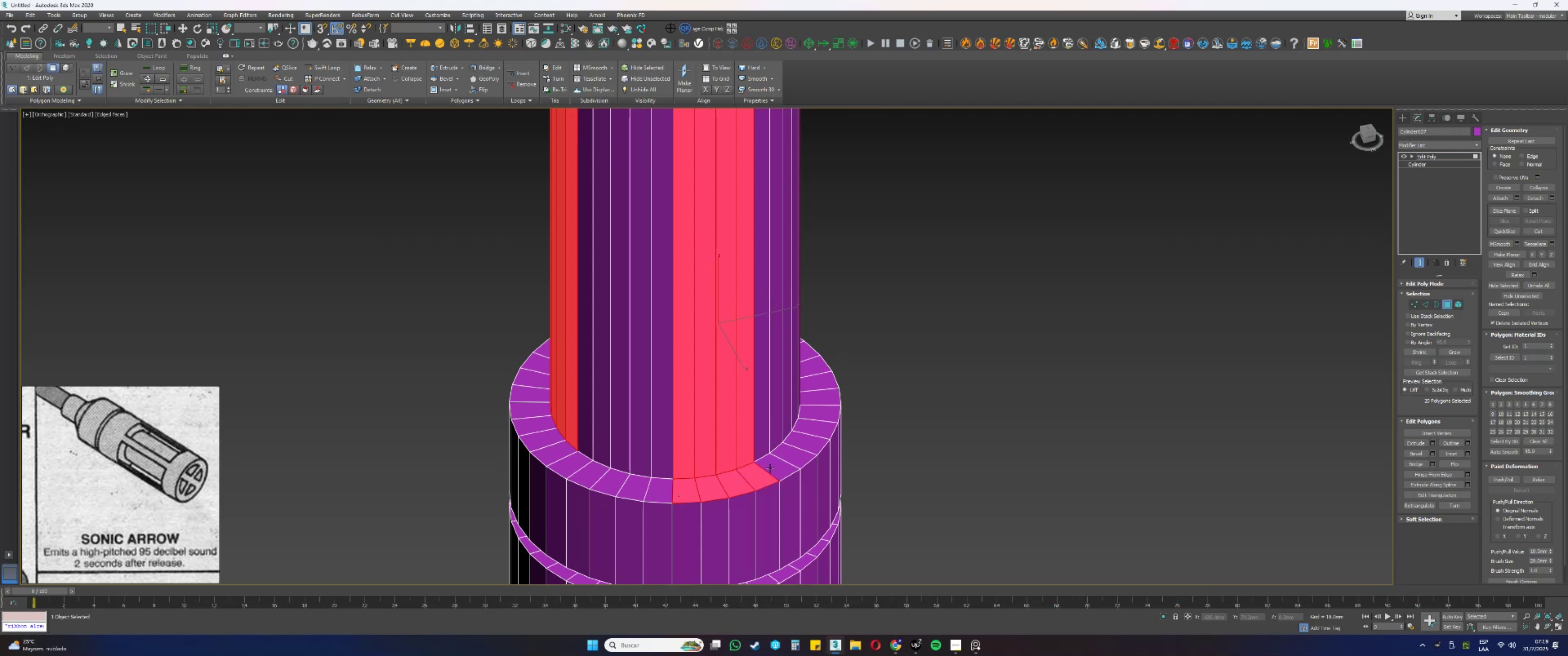 
hold_key(key=AltLeft, duration=0.42)
 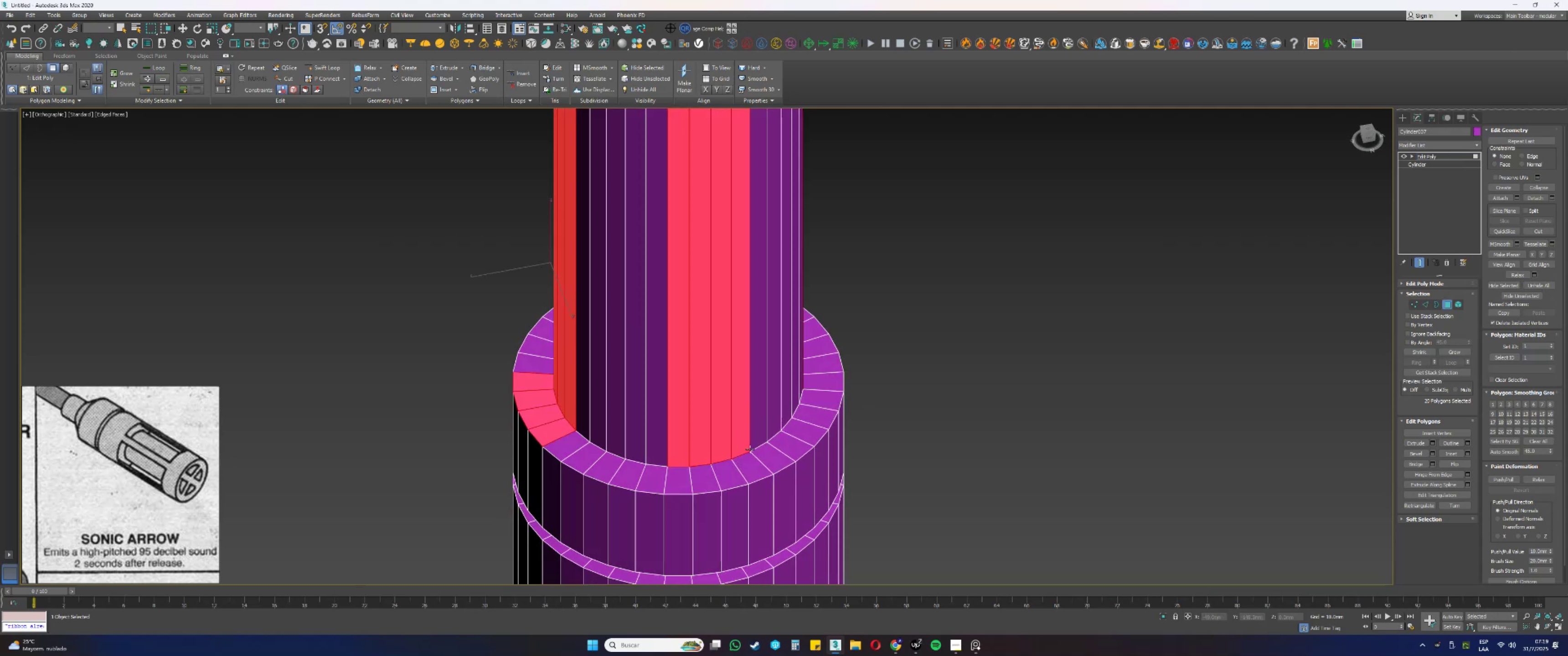 
hold_key(key=ControlLeft, duration=1.22)
double_click([709, 478])
 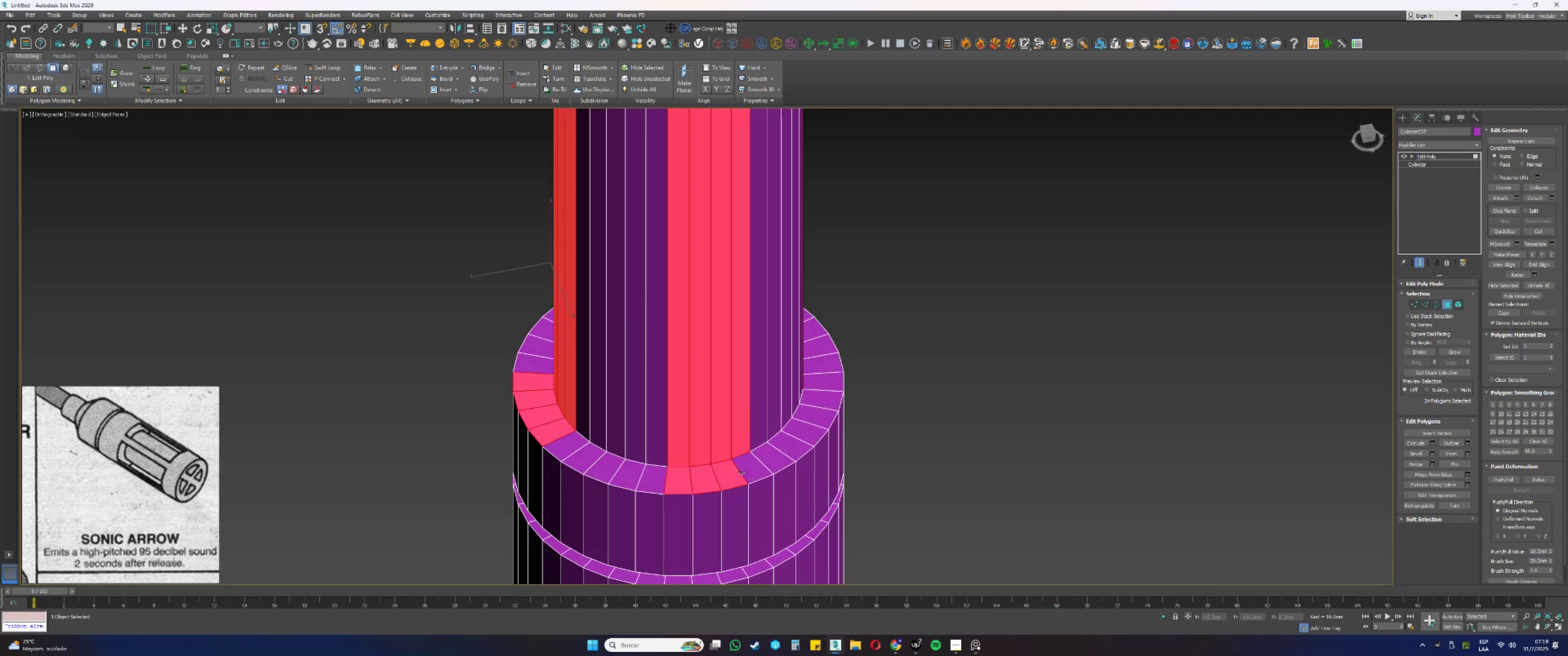 
key(F3)
 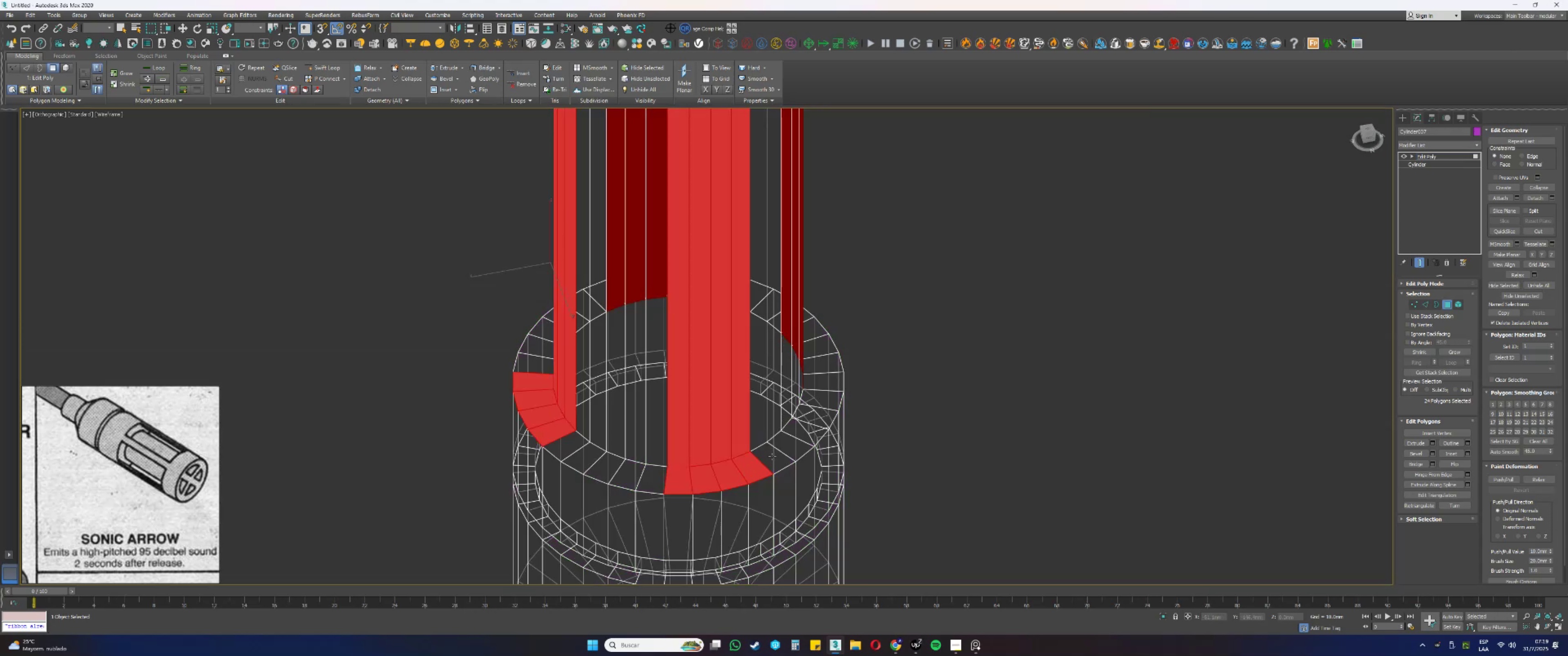 
hold_key(key=AltLeft, duration=0.32)
 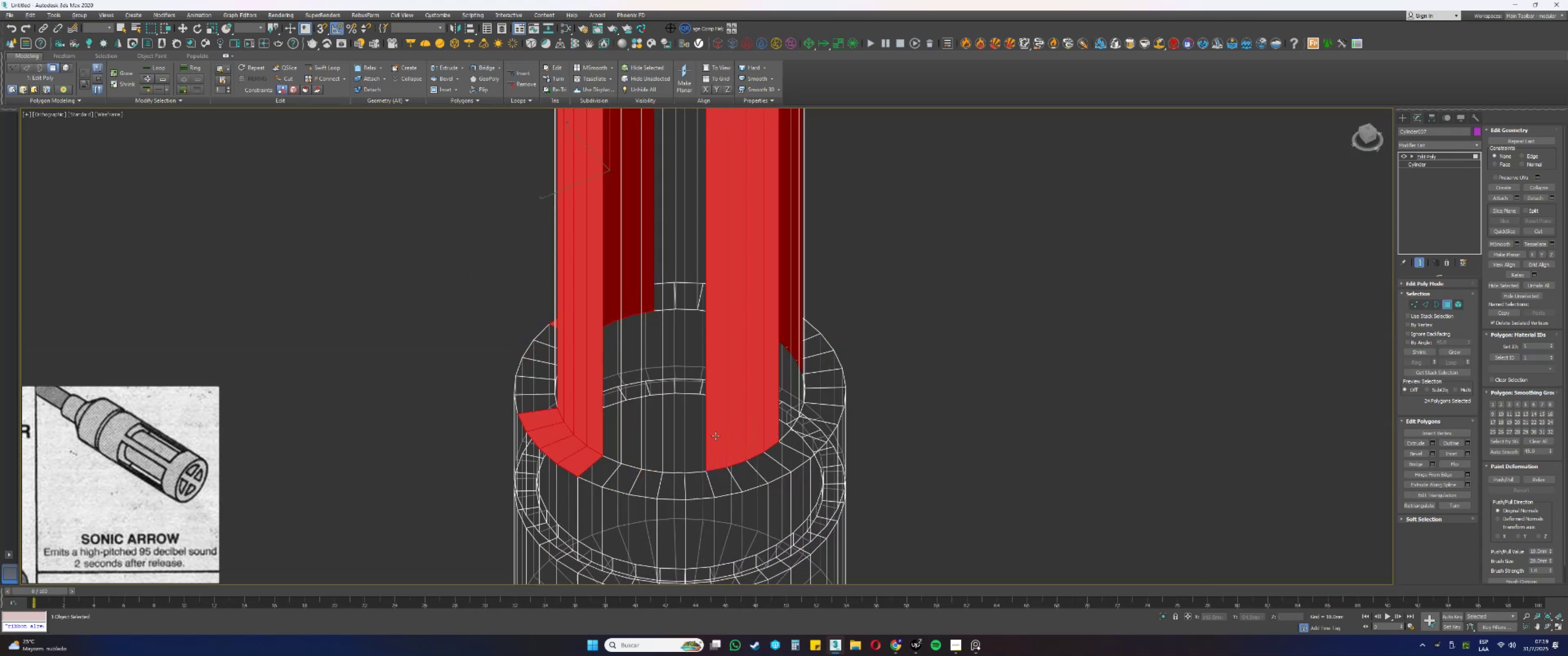 
key(F3)
 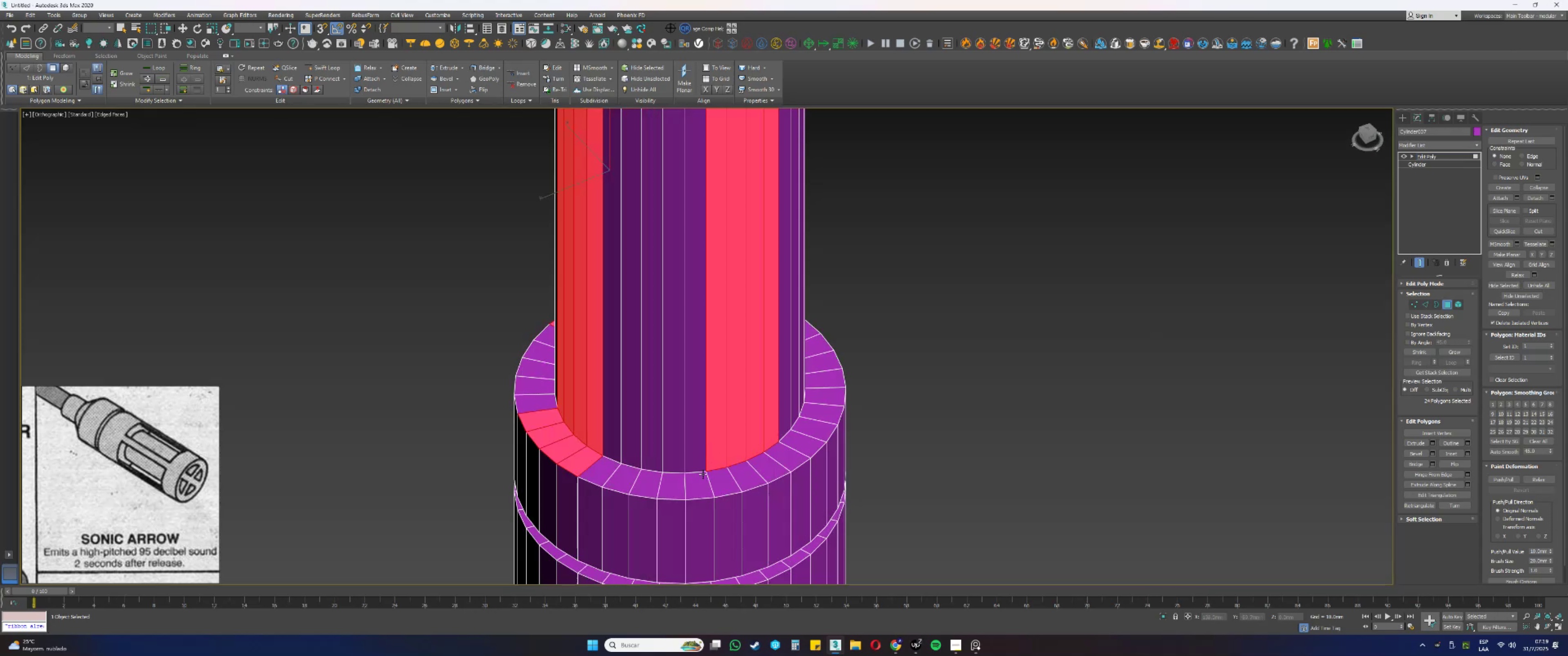 
hold_key(key=ControlLeft, duration=1.05)
left_click([721, 480])
 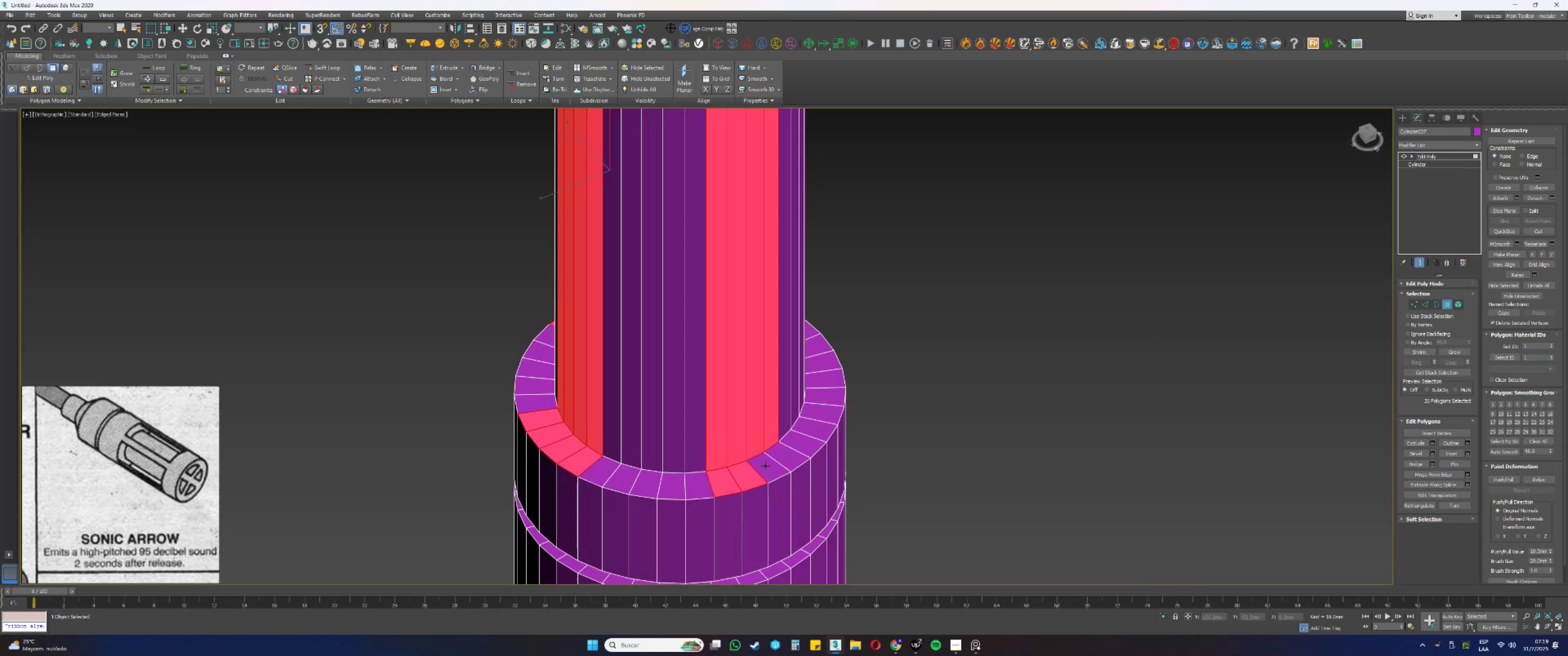 
triple_click([789, 457])
 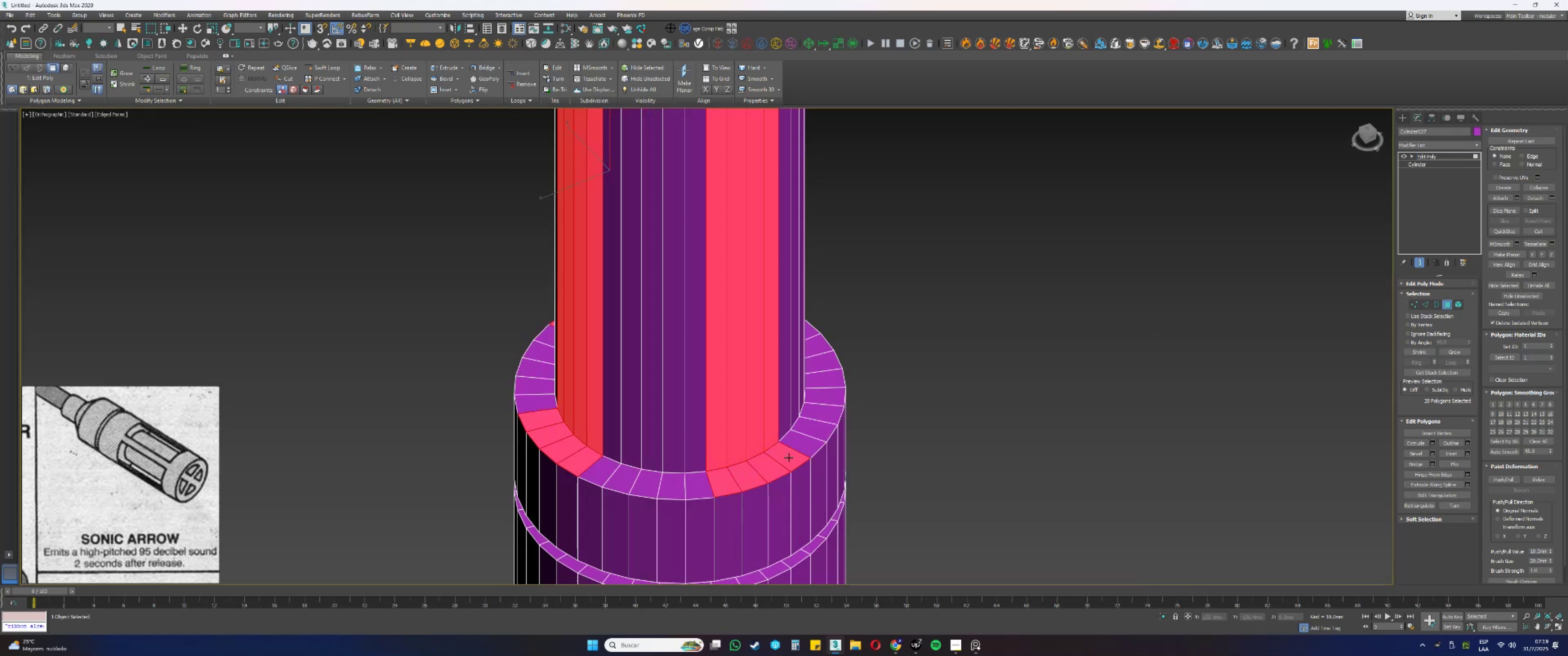 
hold_key(key=AltLeft, duration=0.38)
 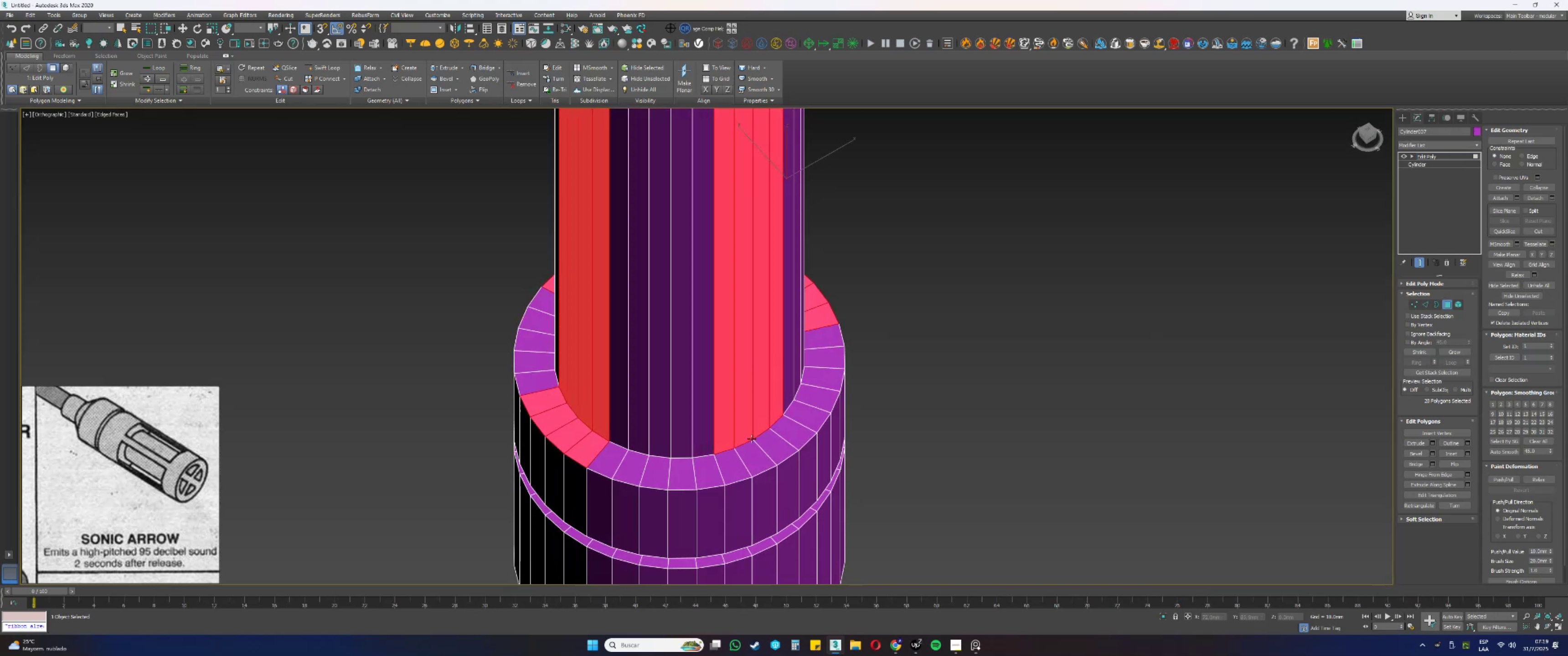 
hold_key(key=ControlLeft, duration=1.4)
left_click([732, 460])
 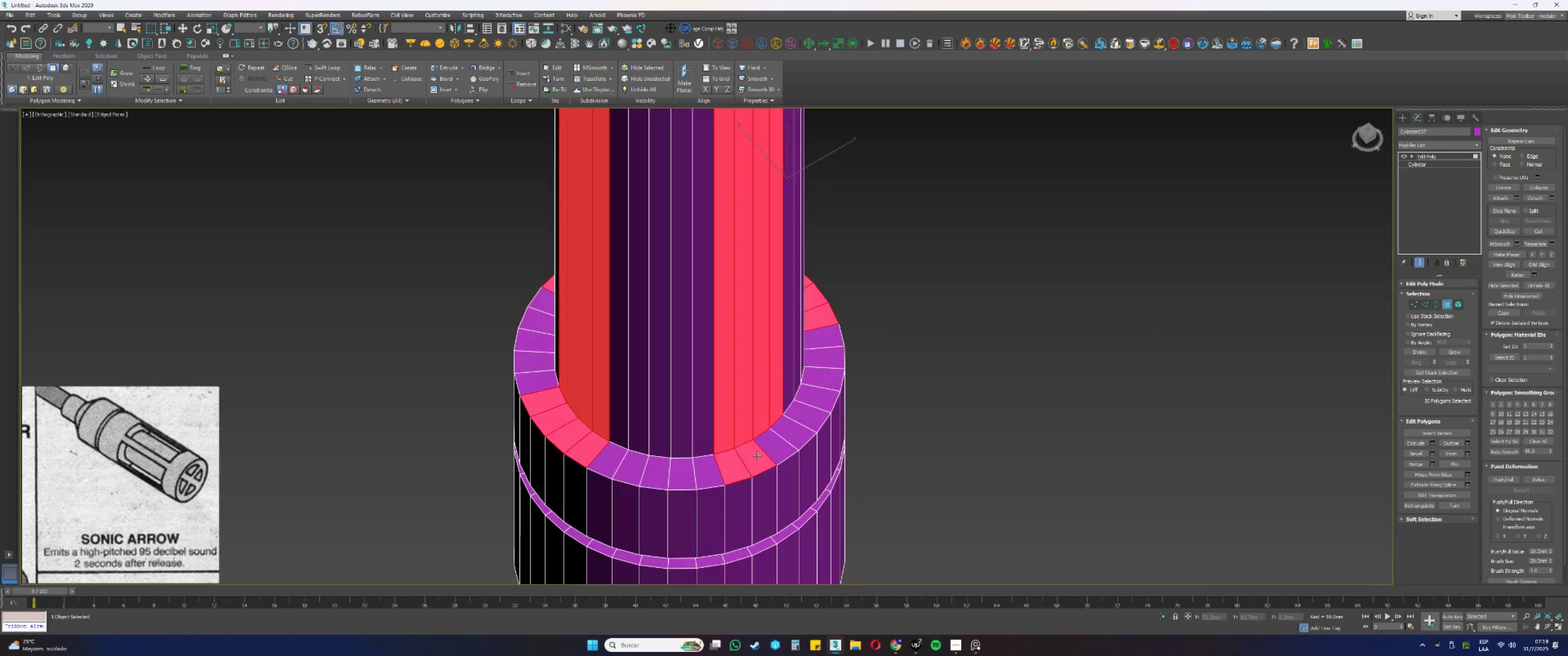 
double_click([782, 442])
 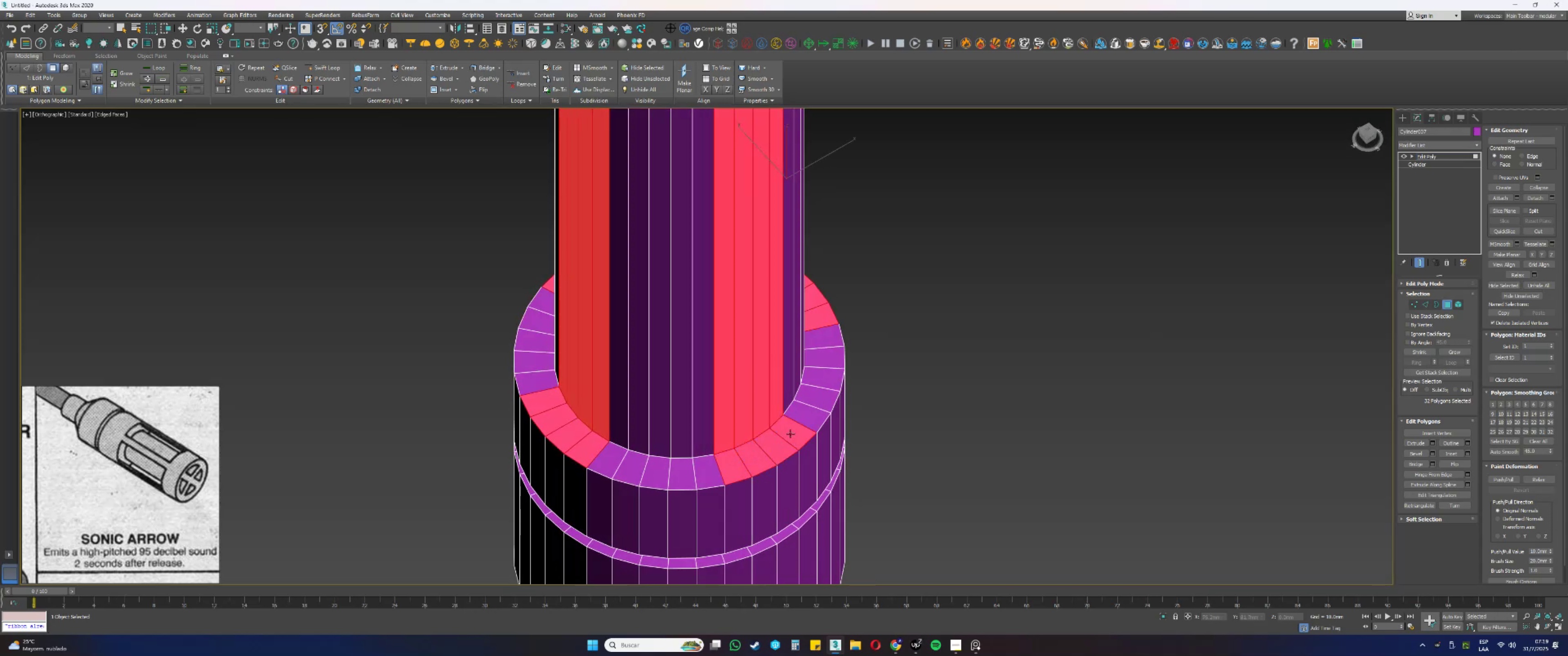 
scroll: coordinate [792, 430], scroll_direction: down, amount: 3.0
 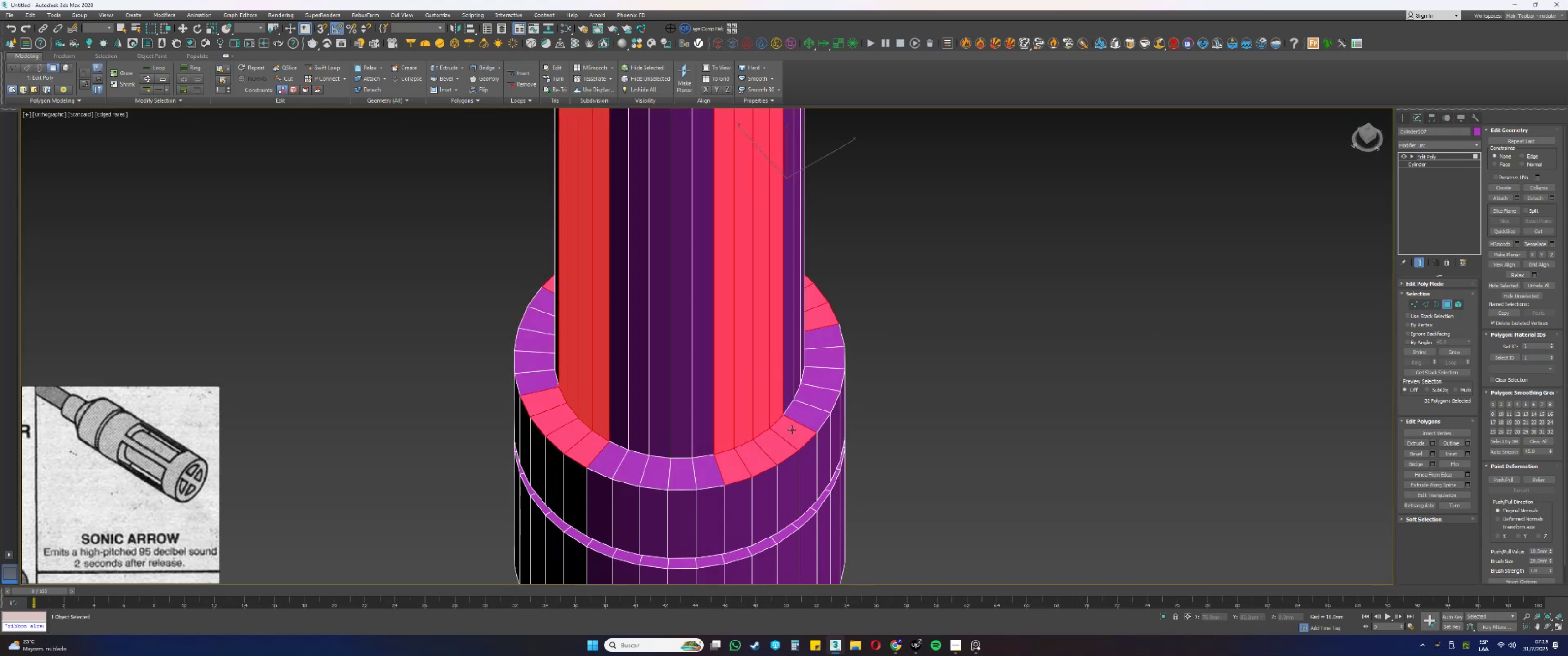 
hold_key(key=AltLeft, duration=0.73)
 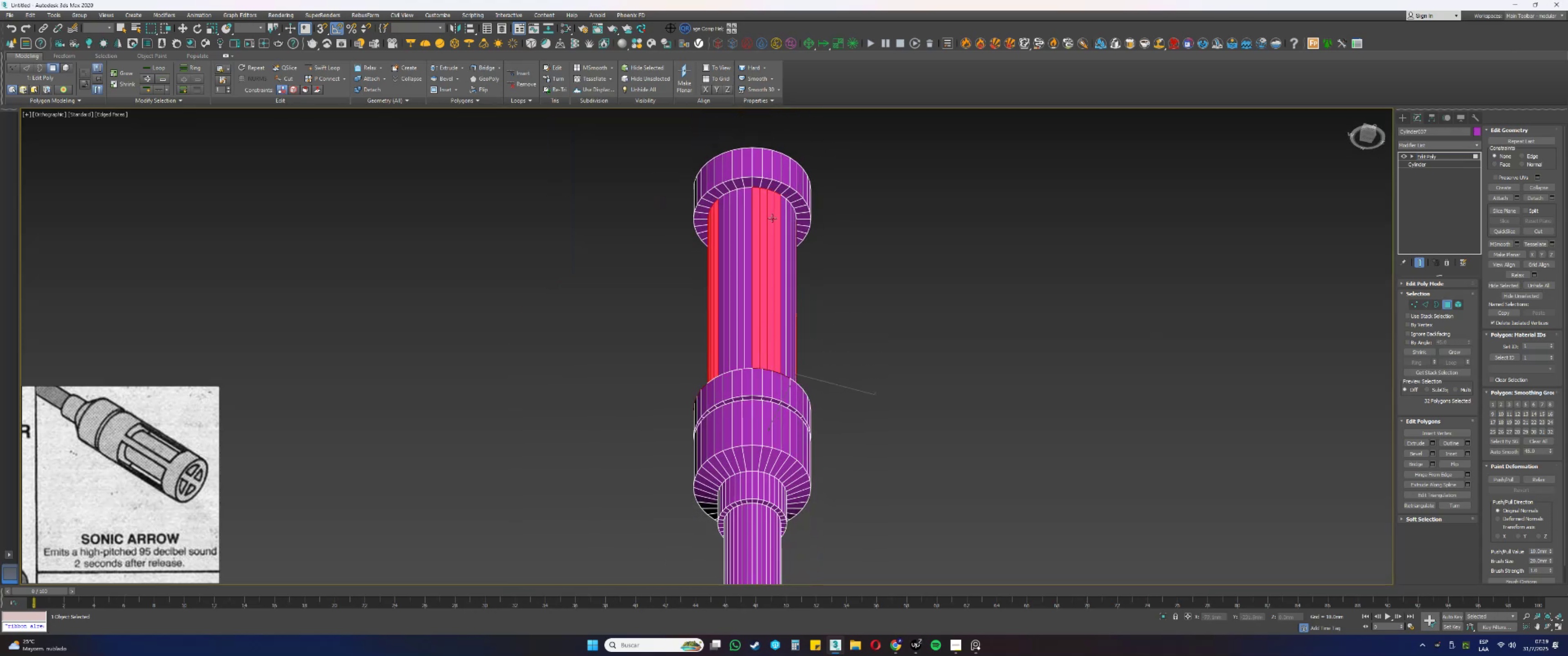 
scroll: coordinate [769, 174], scroll_direction: up, amount: 4.0
 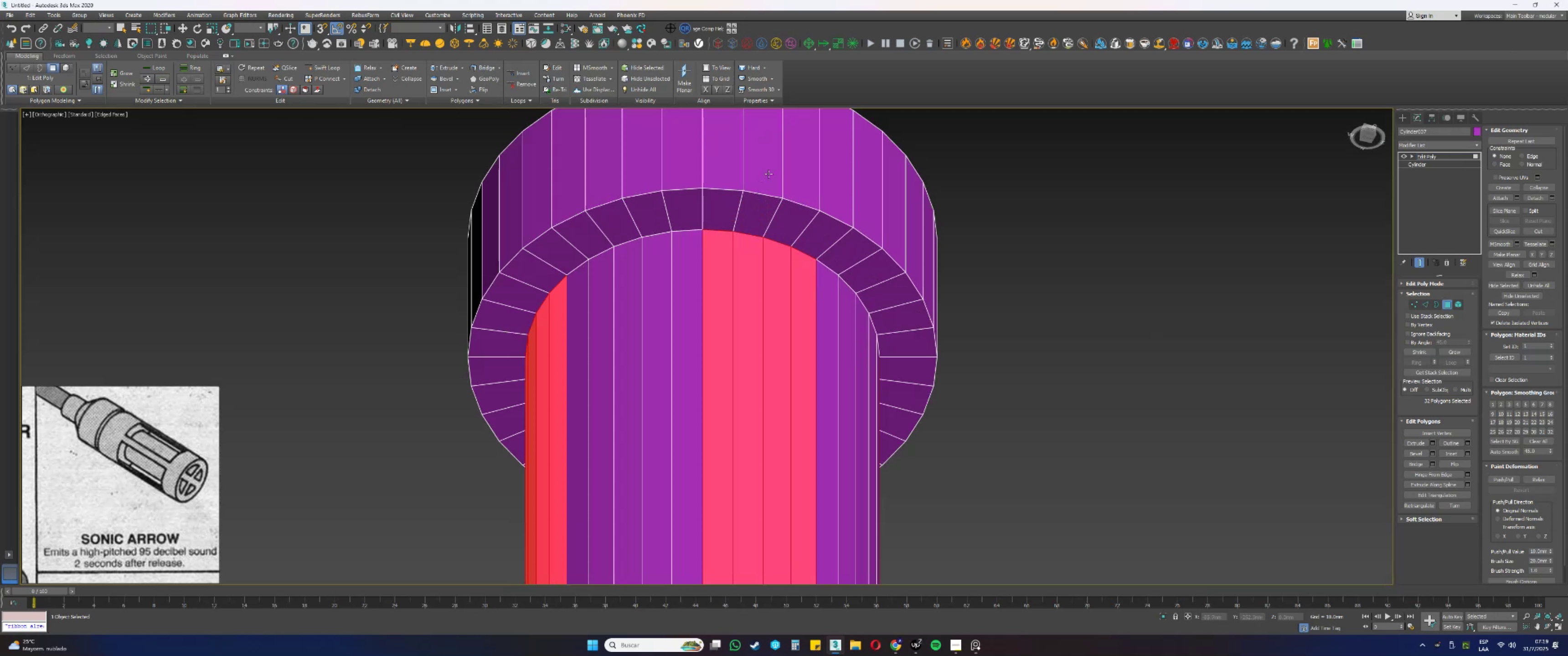 
hold_key(key=ControlLeft, duration=1.5)
left_click([734, 200])
 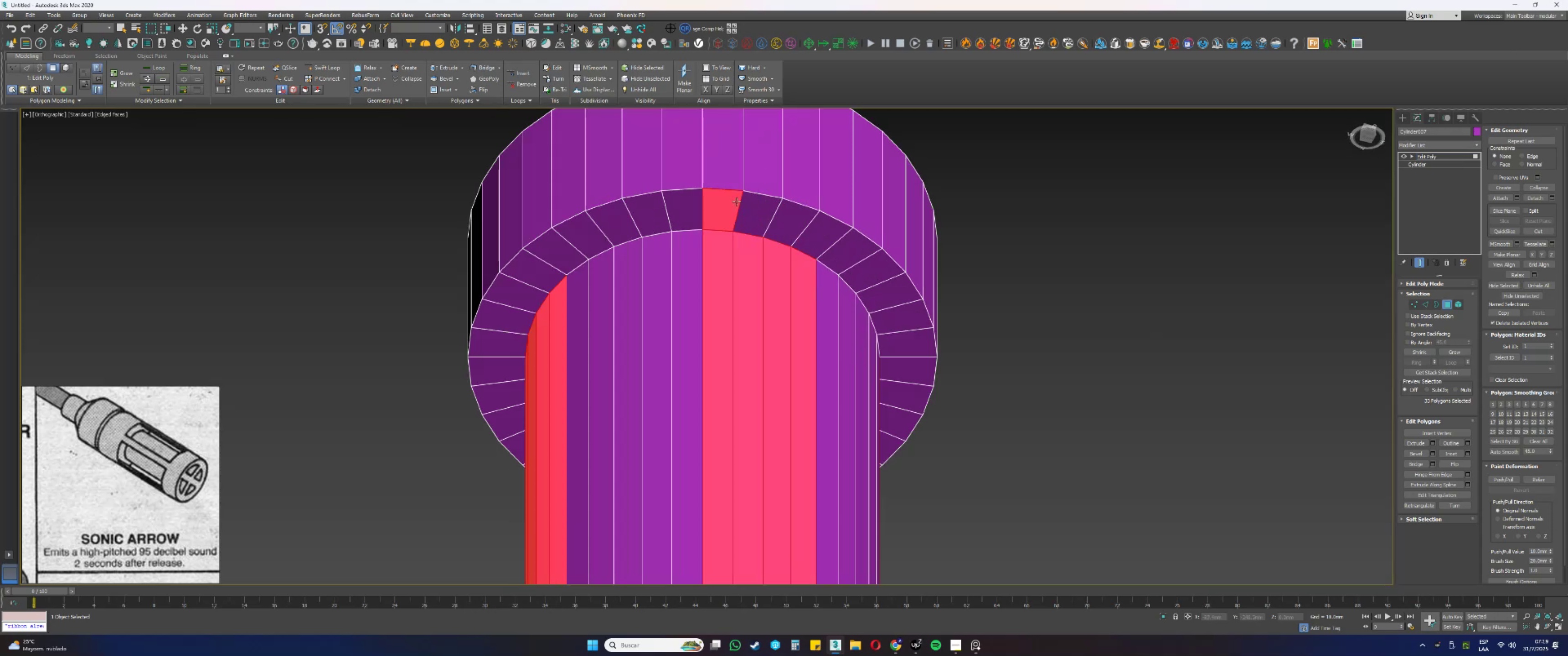 
double_click([757, 208])
 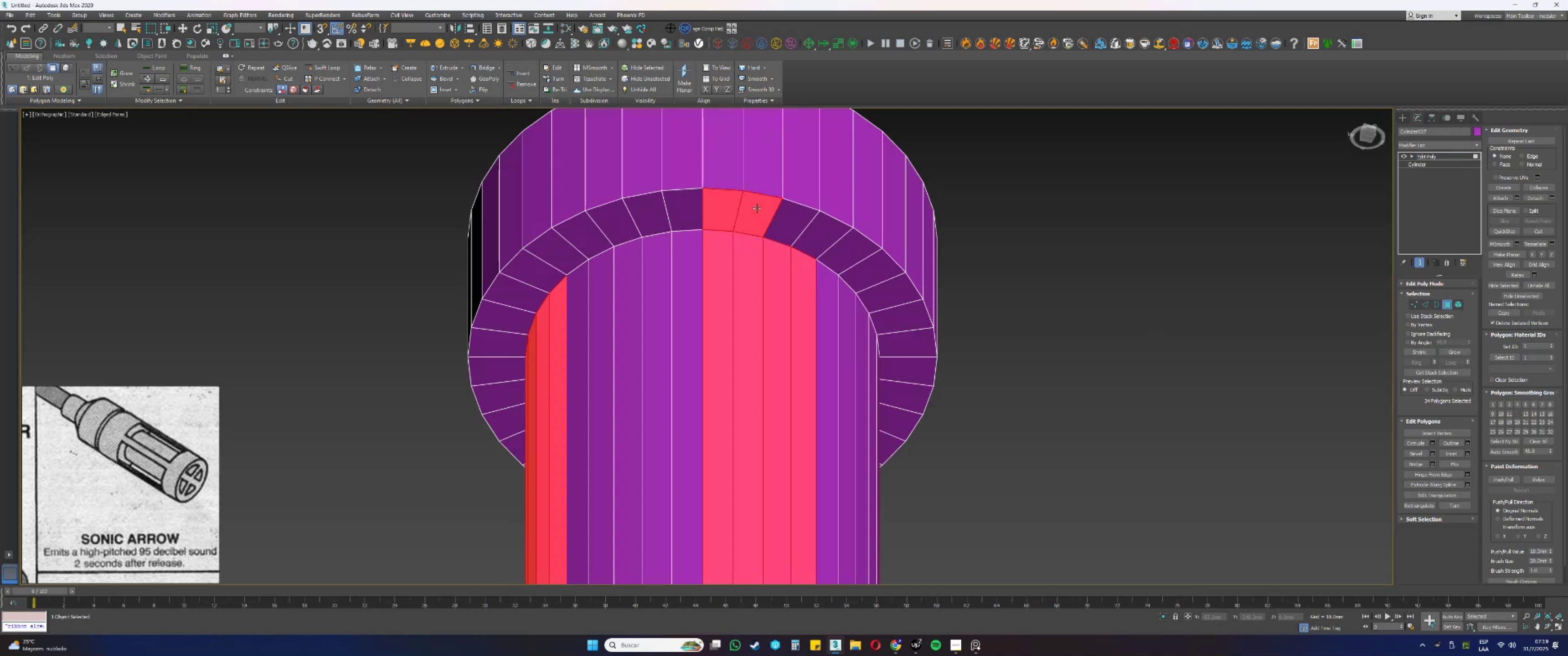 
hold_key(key=ControlLeft, duration=0.49)
triple_click([833, 233])
 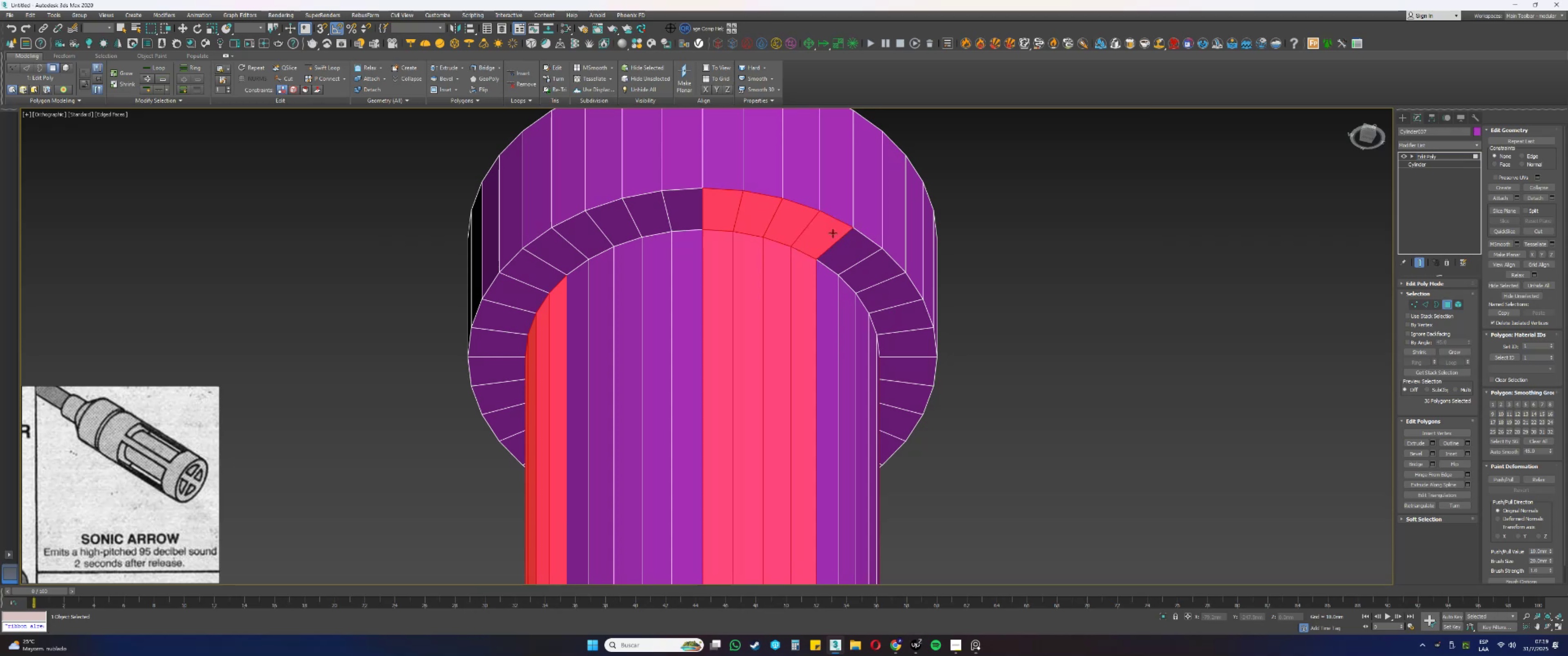 
scroll: coordinate [826, 227], scroll_direction: down, amount: 1.0
 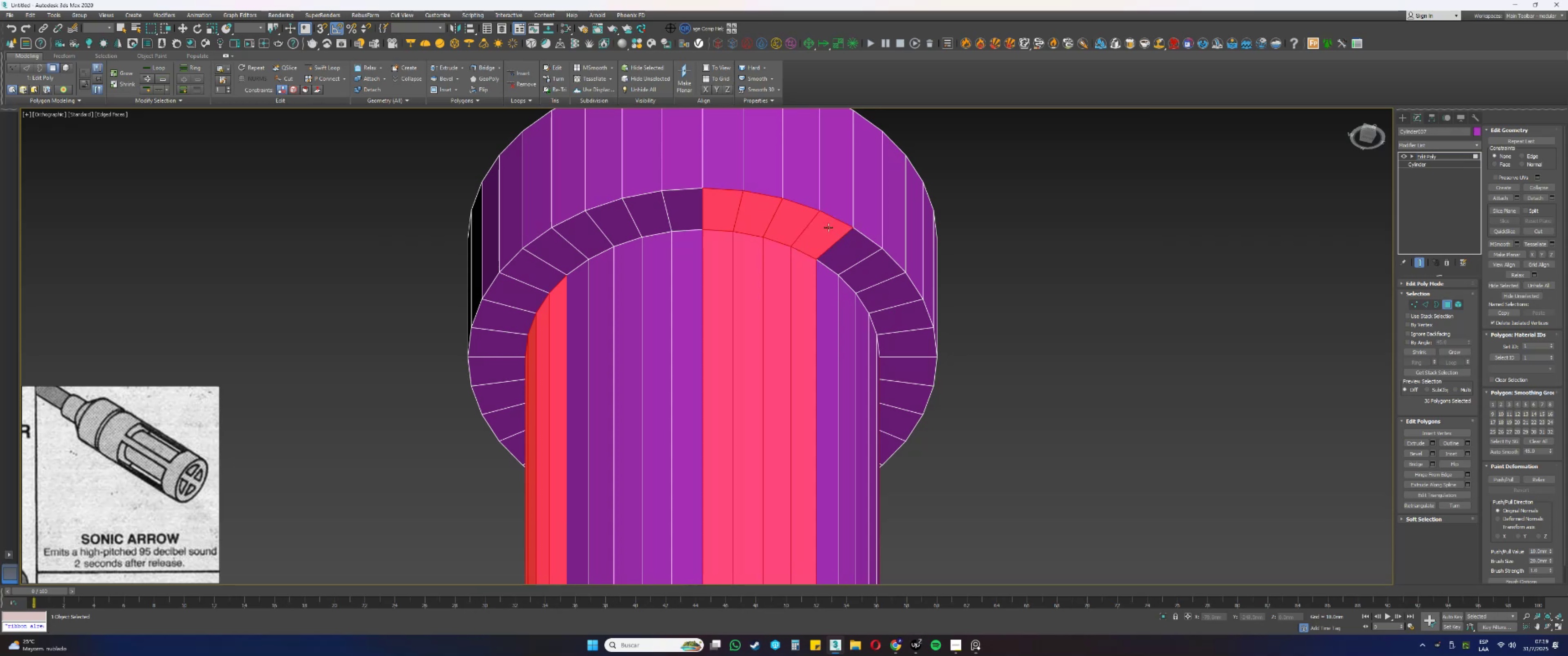 
hold_key(key=AltLeft, duration=0.41)
 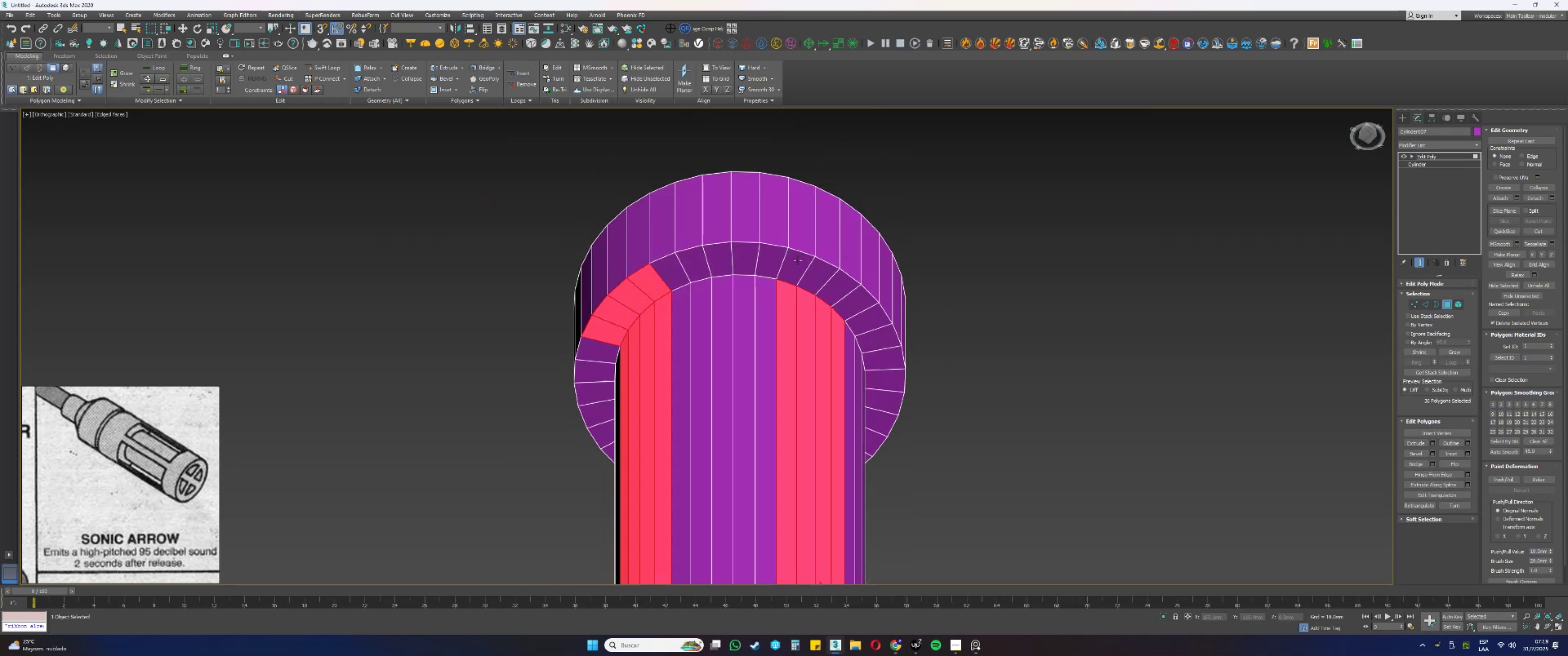 
hold_key(key=ControlLeft, duration=1.17)
left_click([791, 268])
 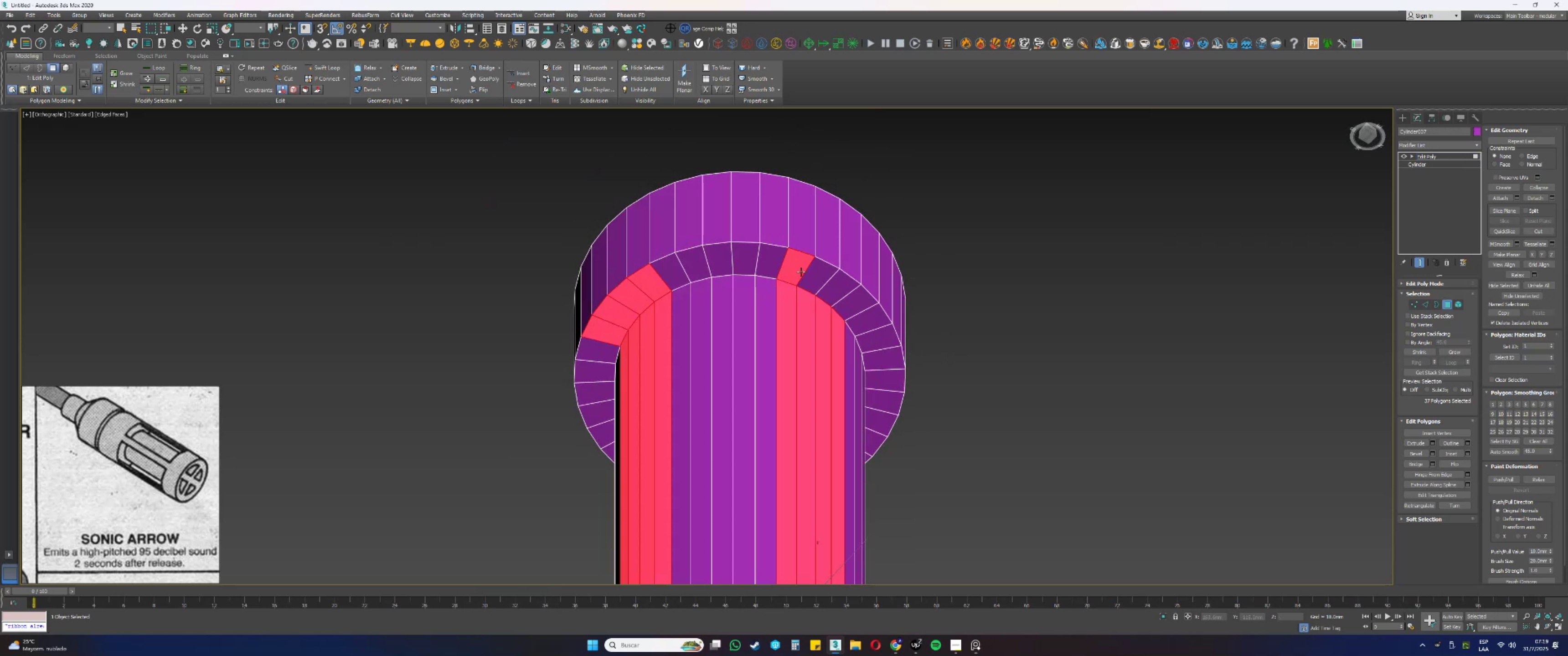 
double_click([815, 277])
 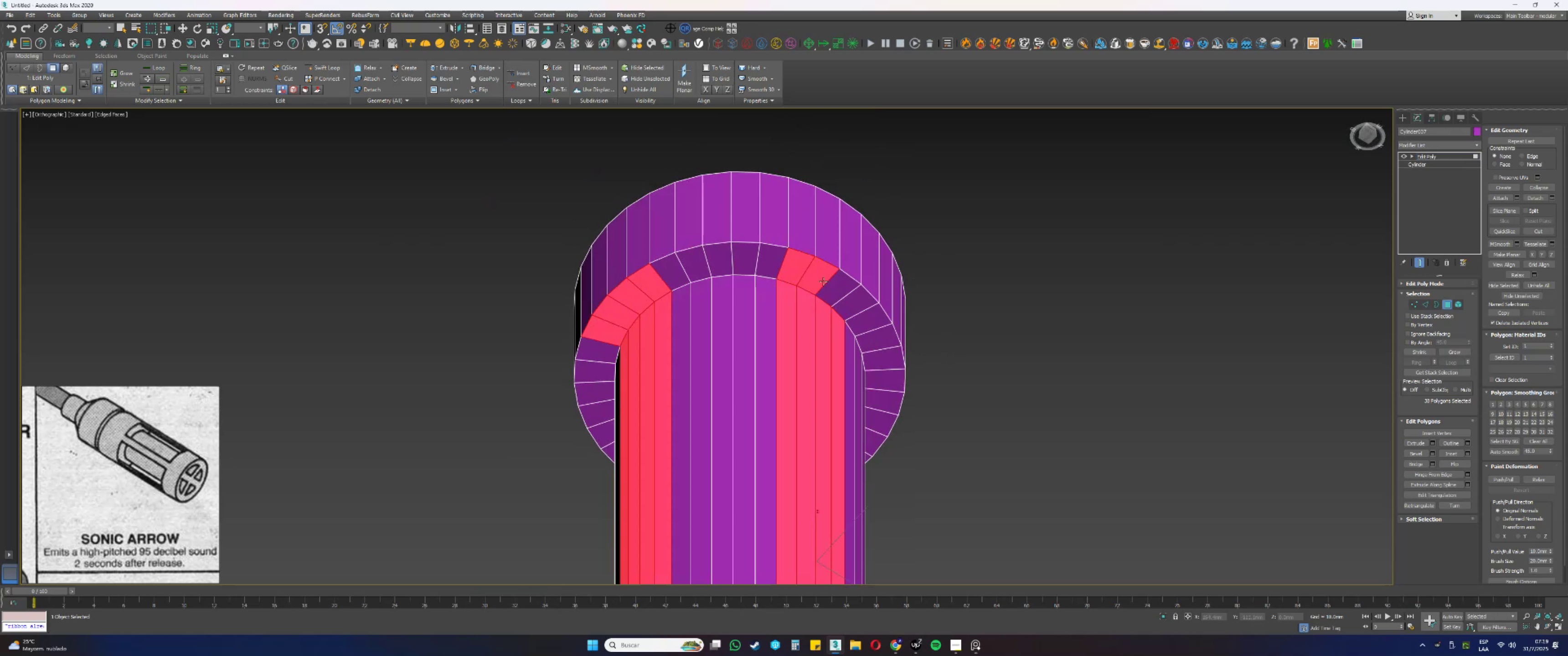 
triple_click([837, 289])
 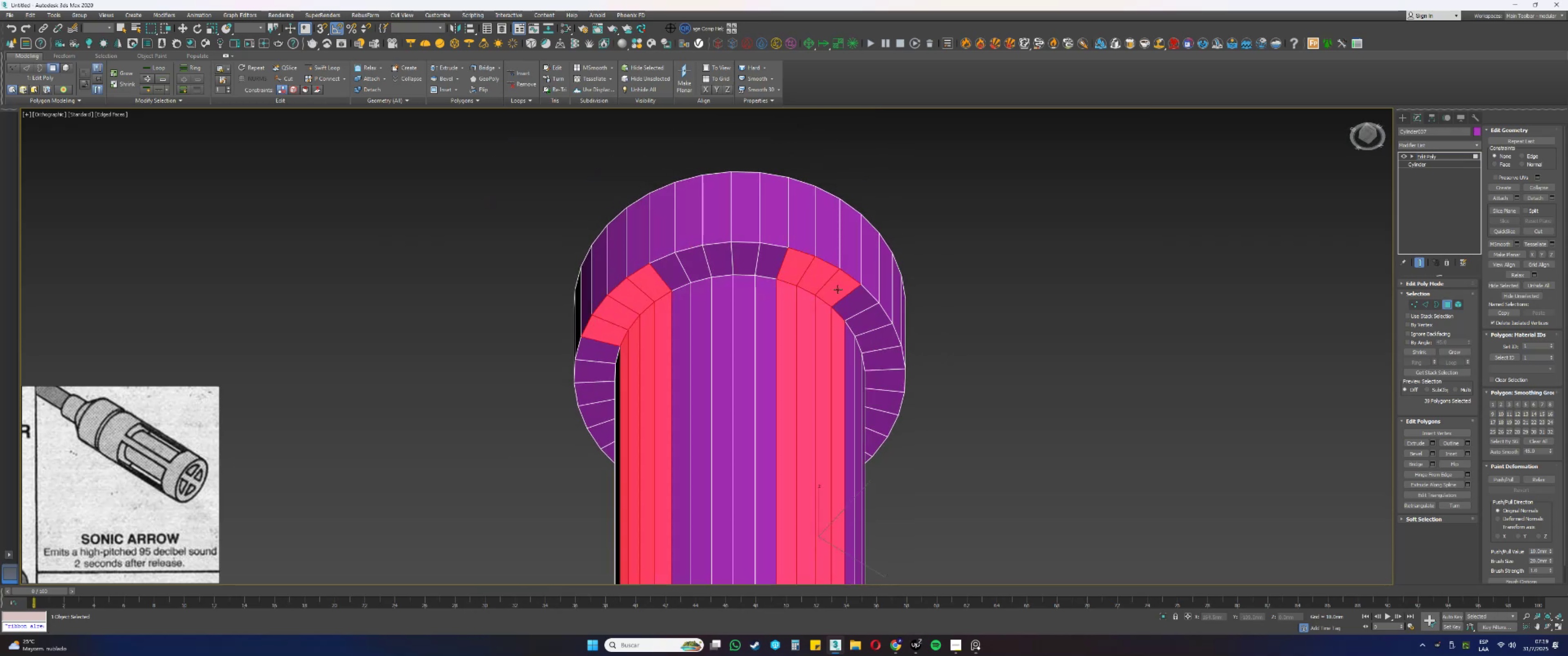 
triple_click([854, 302])
 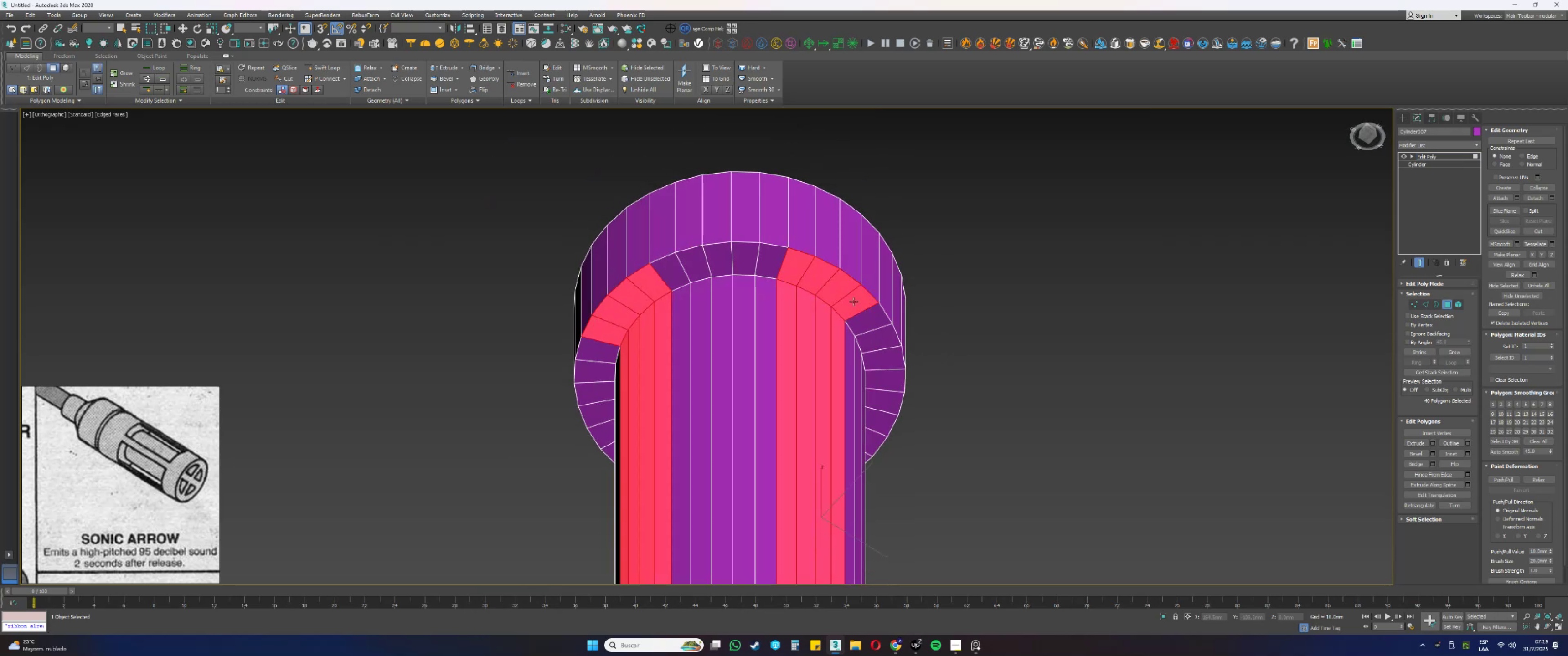 
hold_key(key=AltLeft, duration=0.47)
 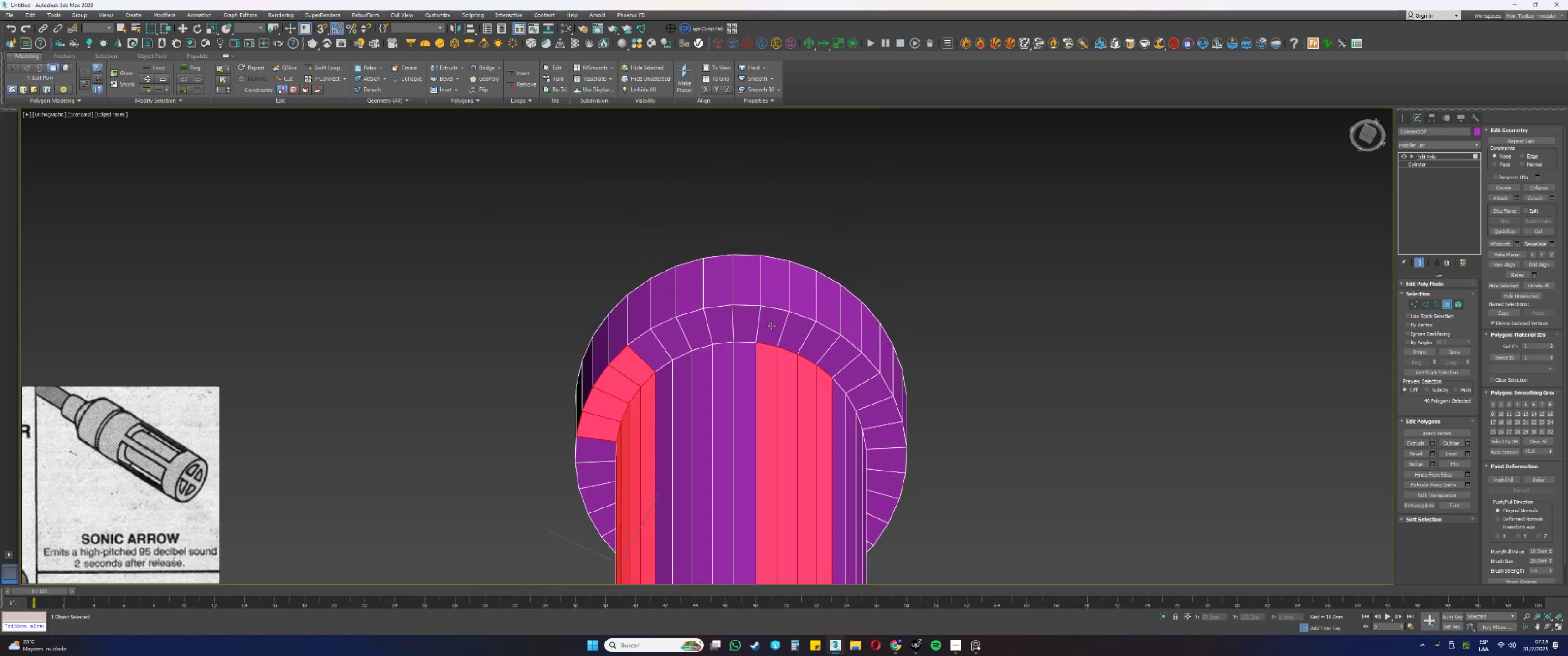 
hold_key(key=ControlLeft, duration=1.24)
left_click([768, 333])
 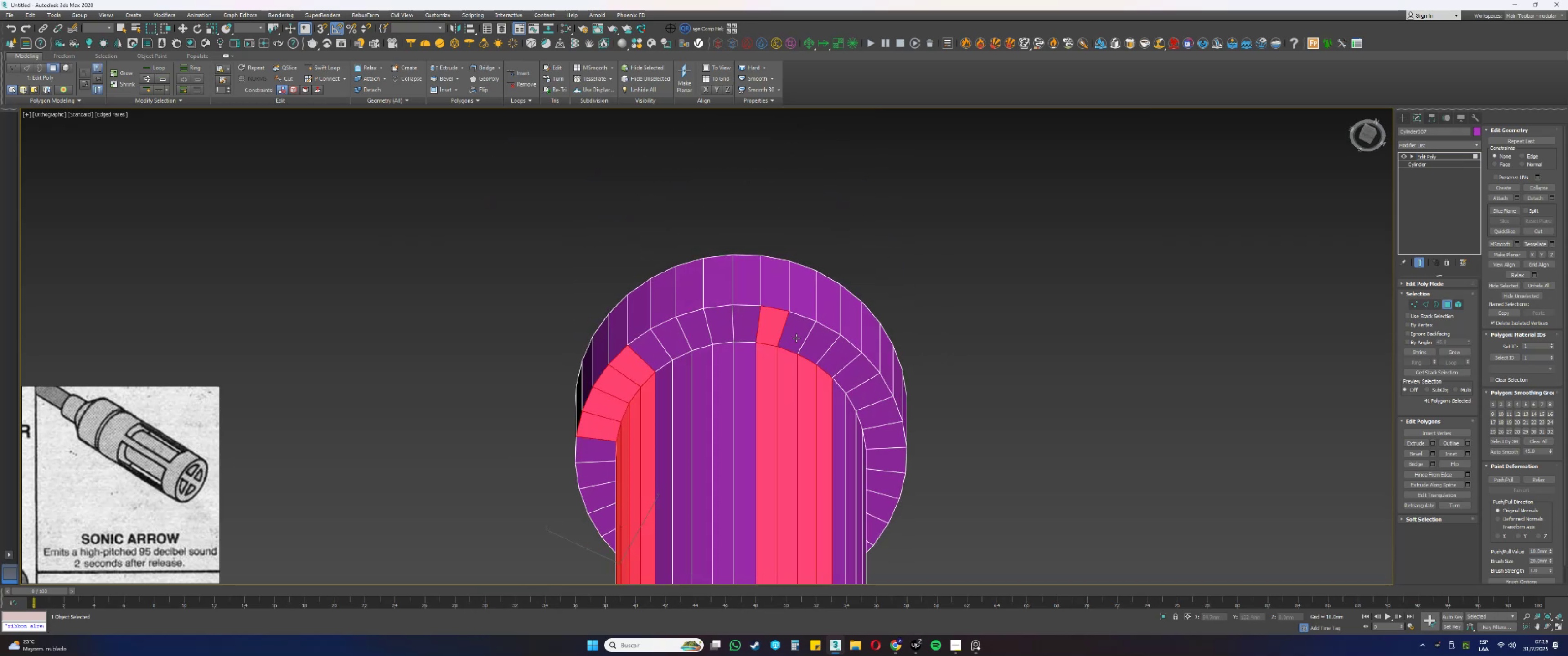 
double_click([796, 338])
 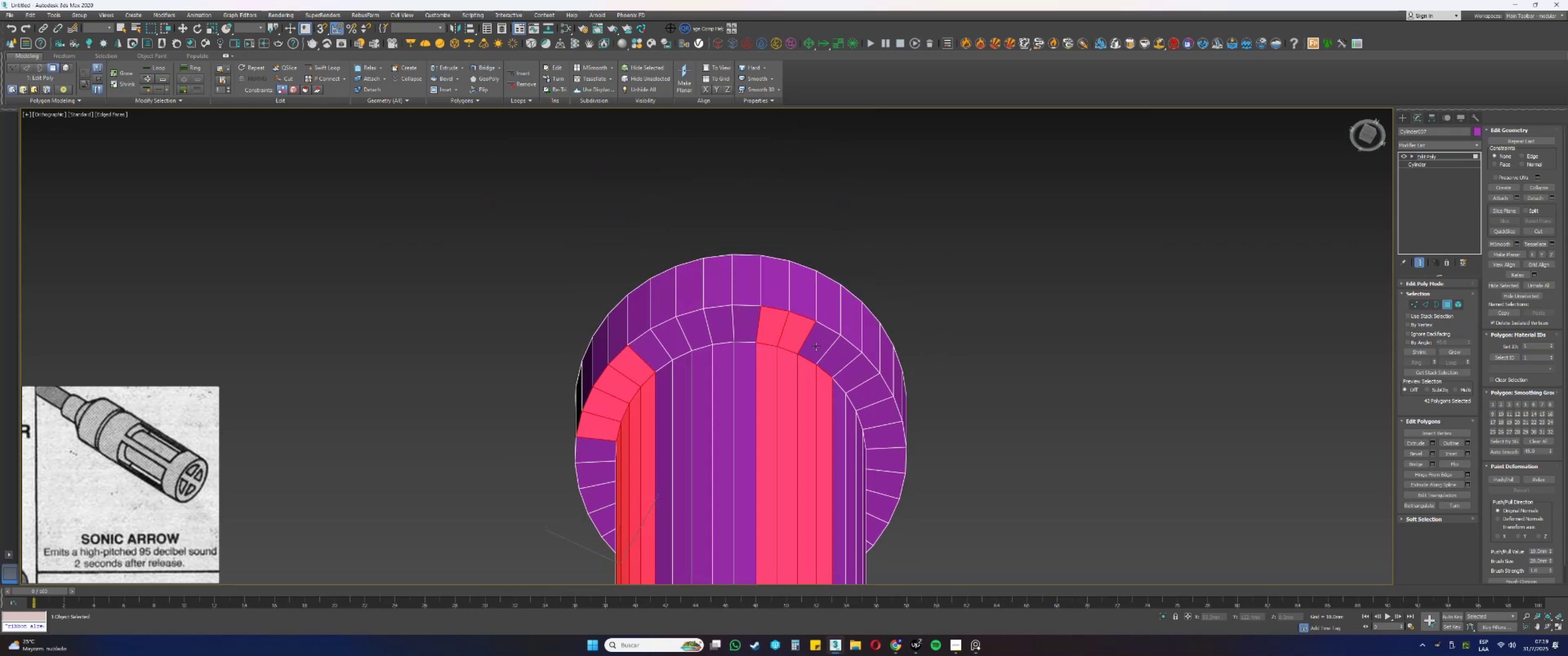 
triple_click([818, 347])
 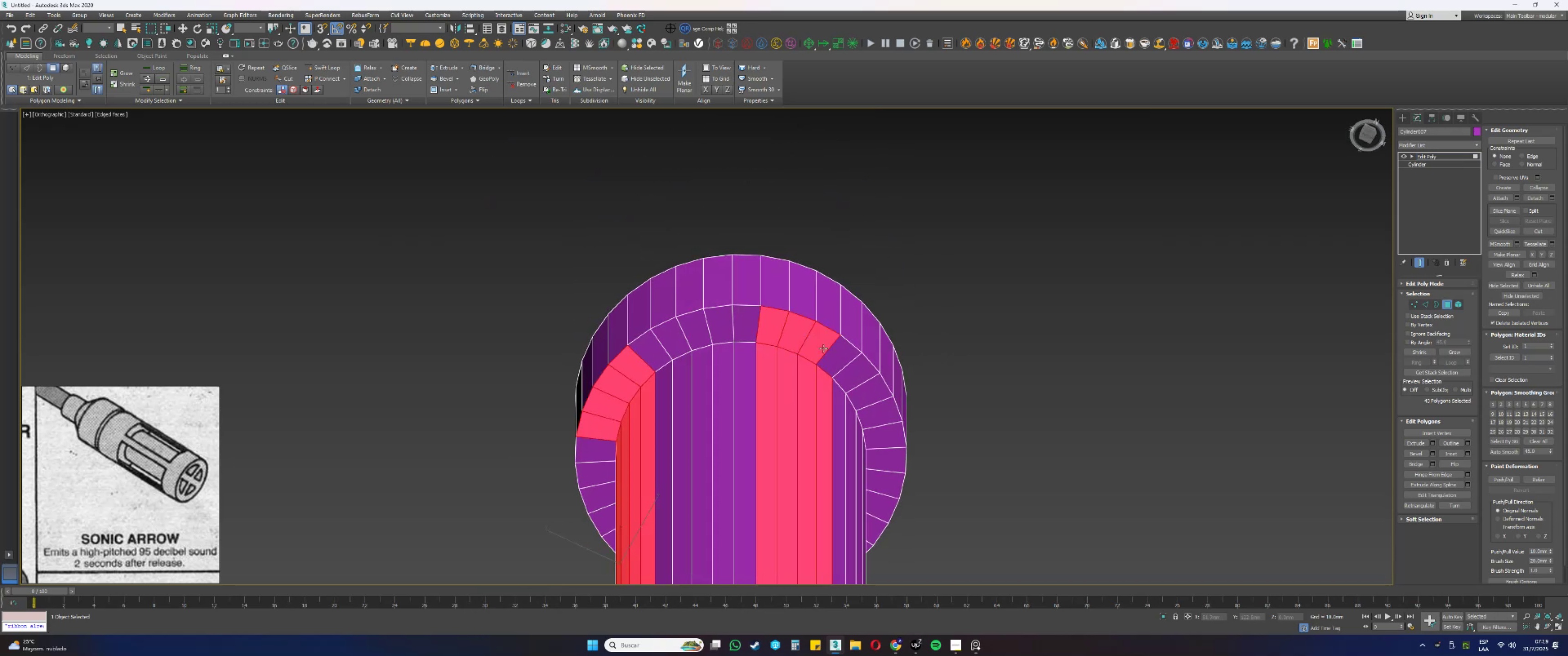 
triple_click([830, 352])
 